 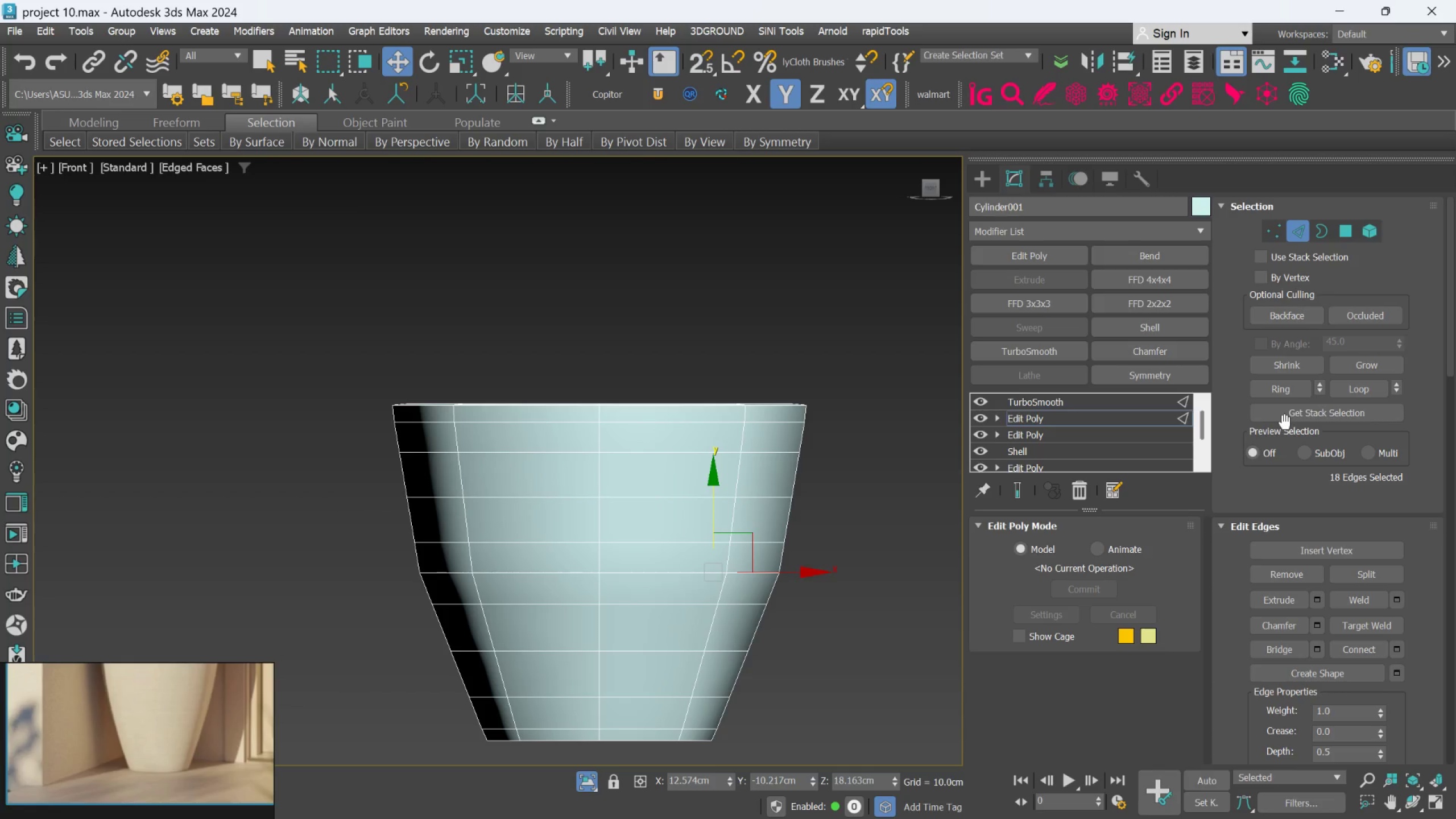 
double_click([768, 496])
 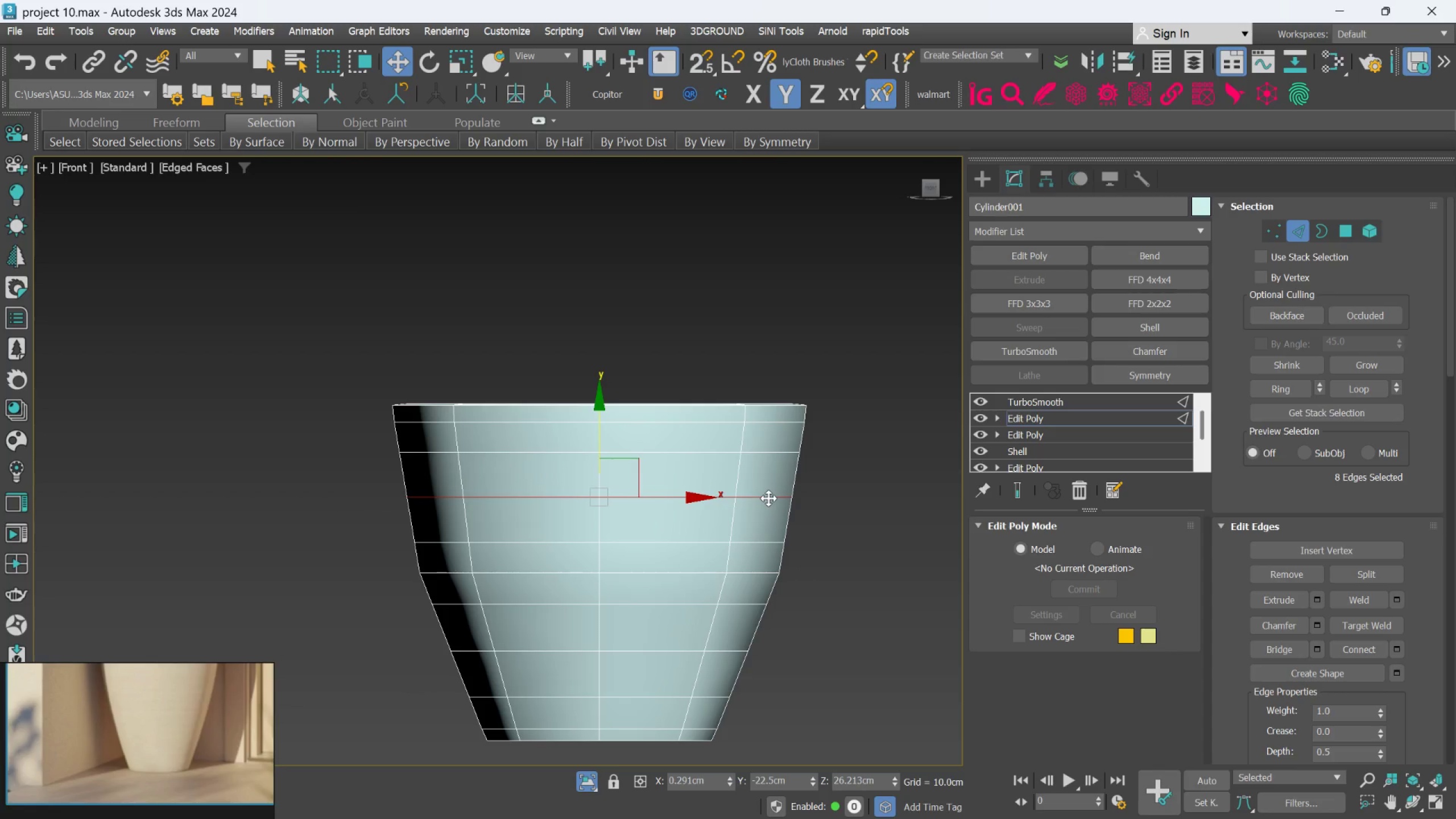 
hold_key(key=ControlLeft, duration=1.09)
double_click([772, 454])
 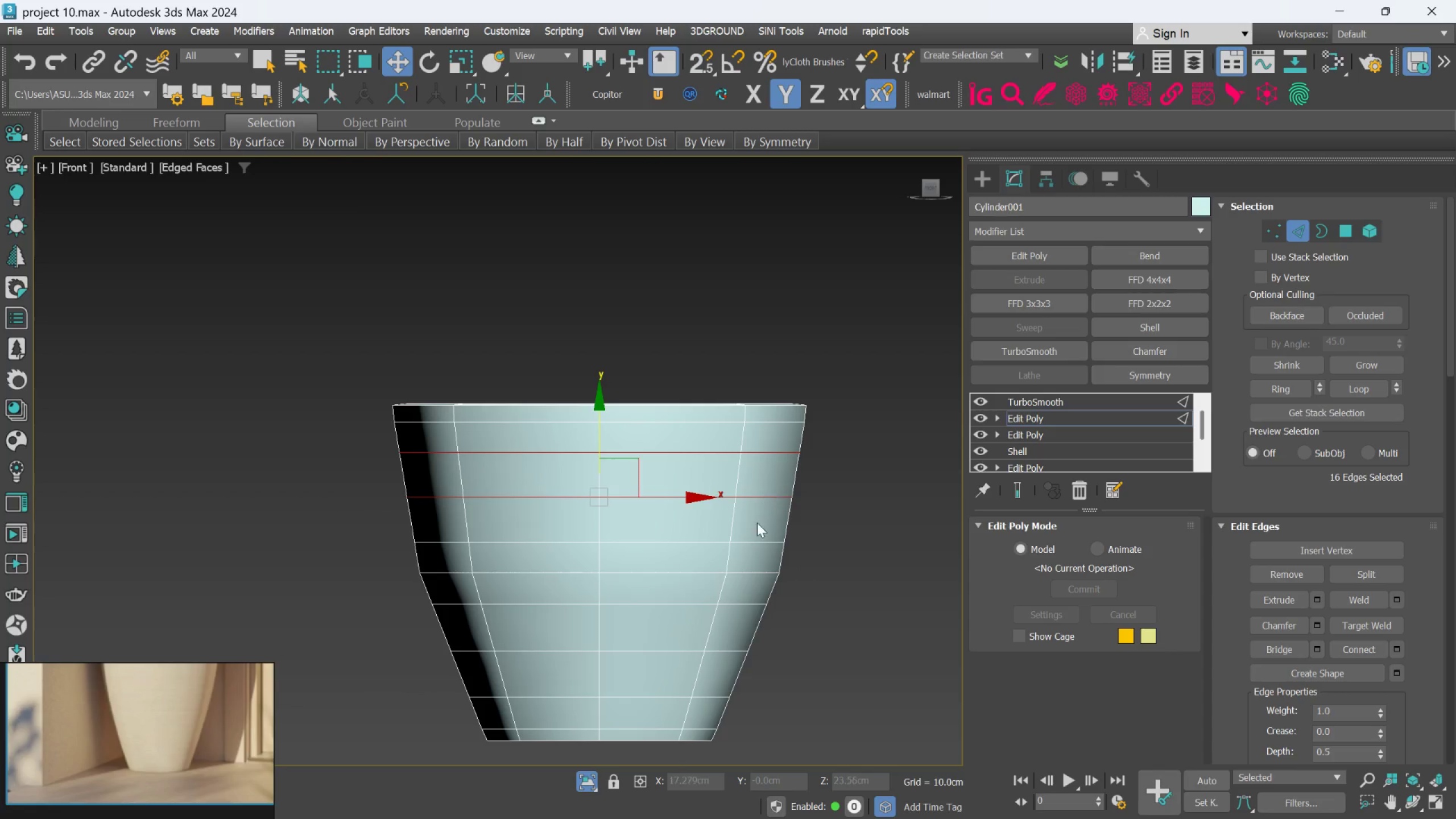 
hold_key(key=ControlLeft, duration=0.97)
double_click([752, 537])
 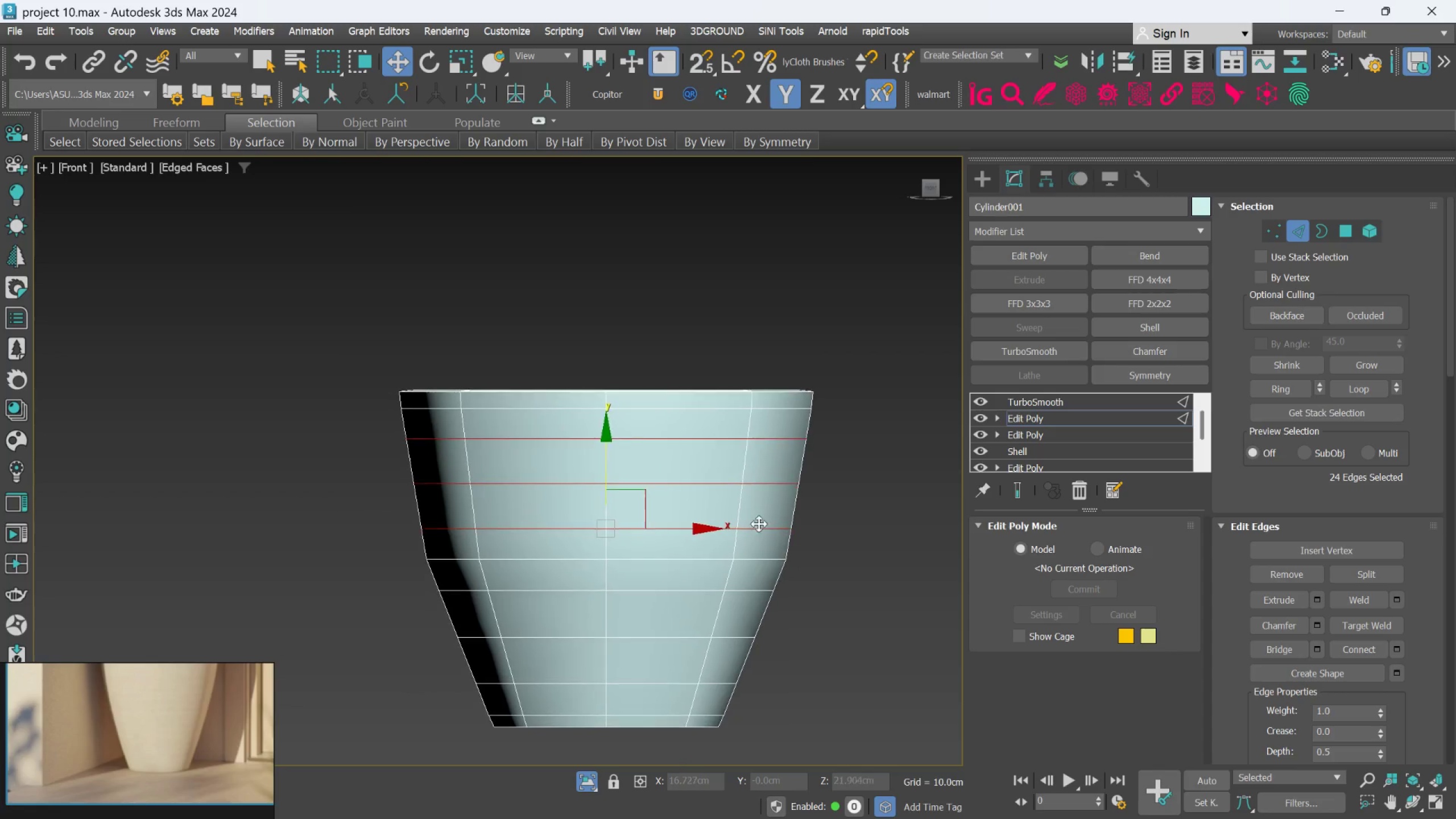 
hold_key(key=ControlLeft, duration=3.23)
double_click([710, 592])
 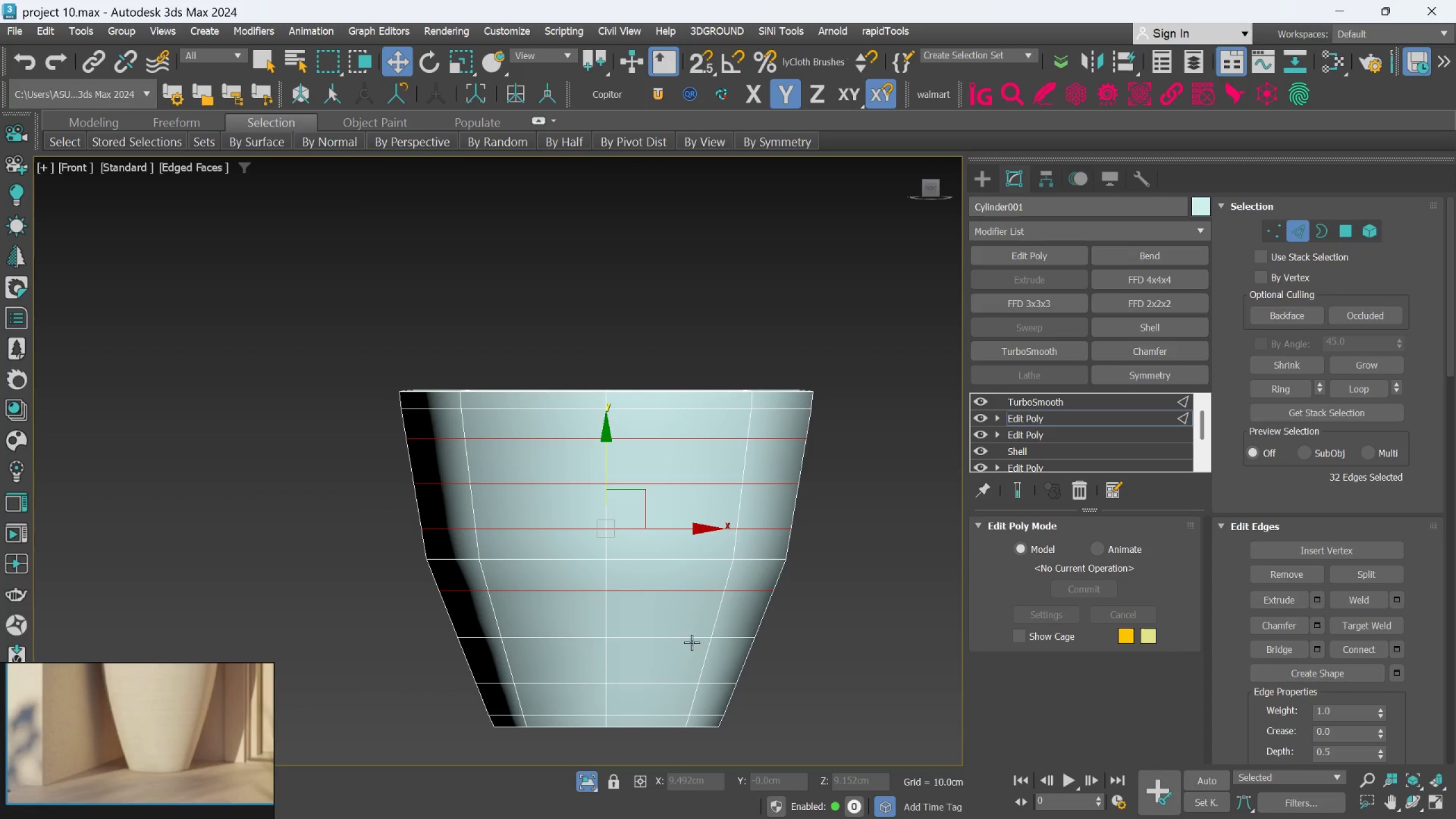 
double_click([690, 642])
 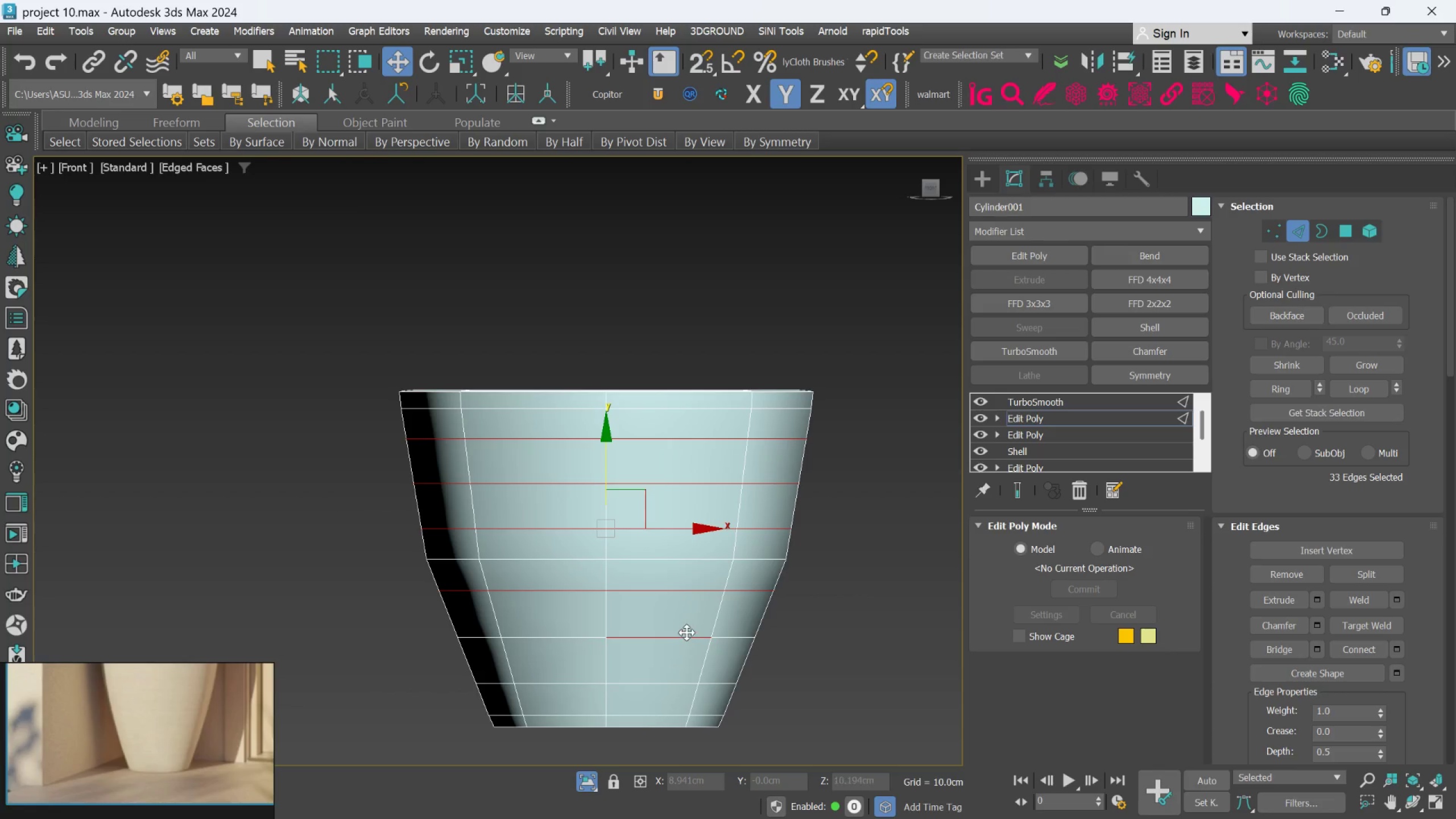 
double_click([686, 632])
 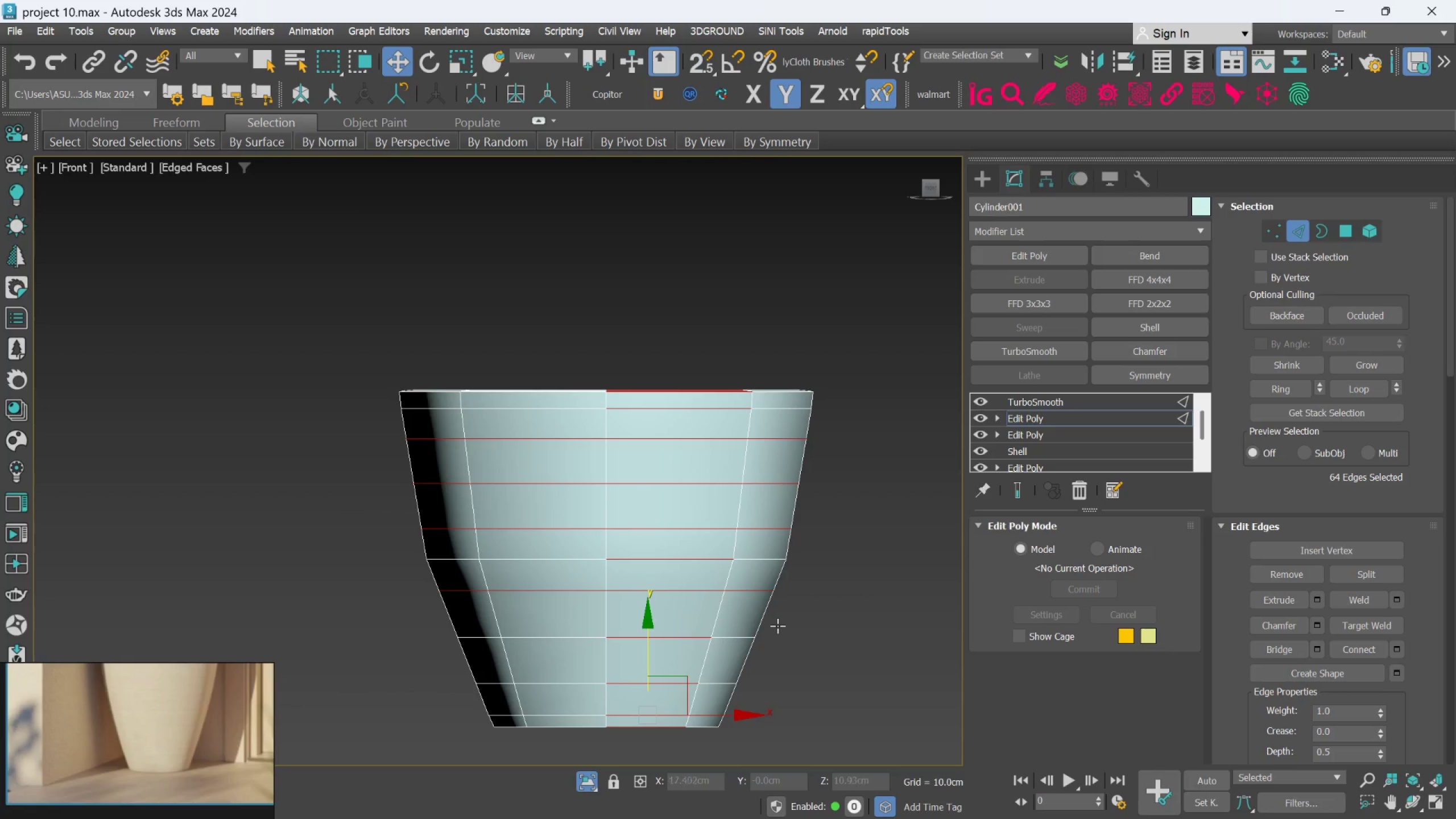 
left_click([797, 619])
 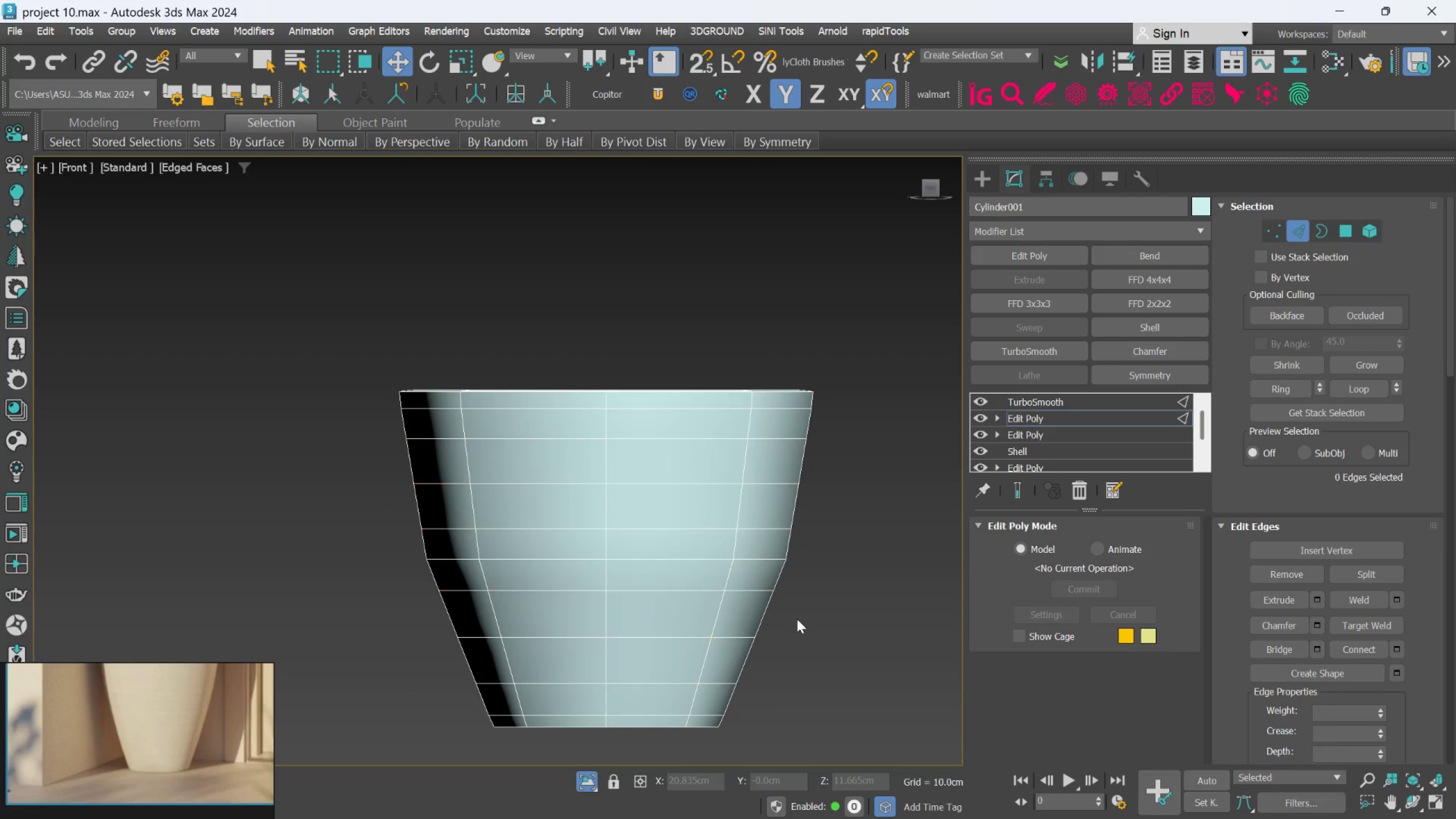 
key(Control+Z)
 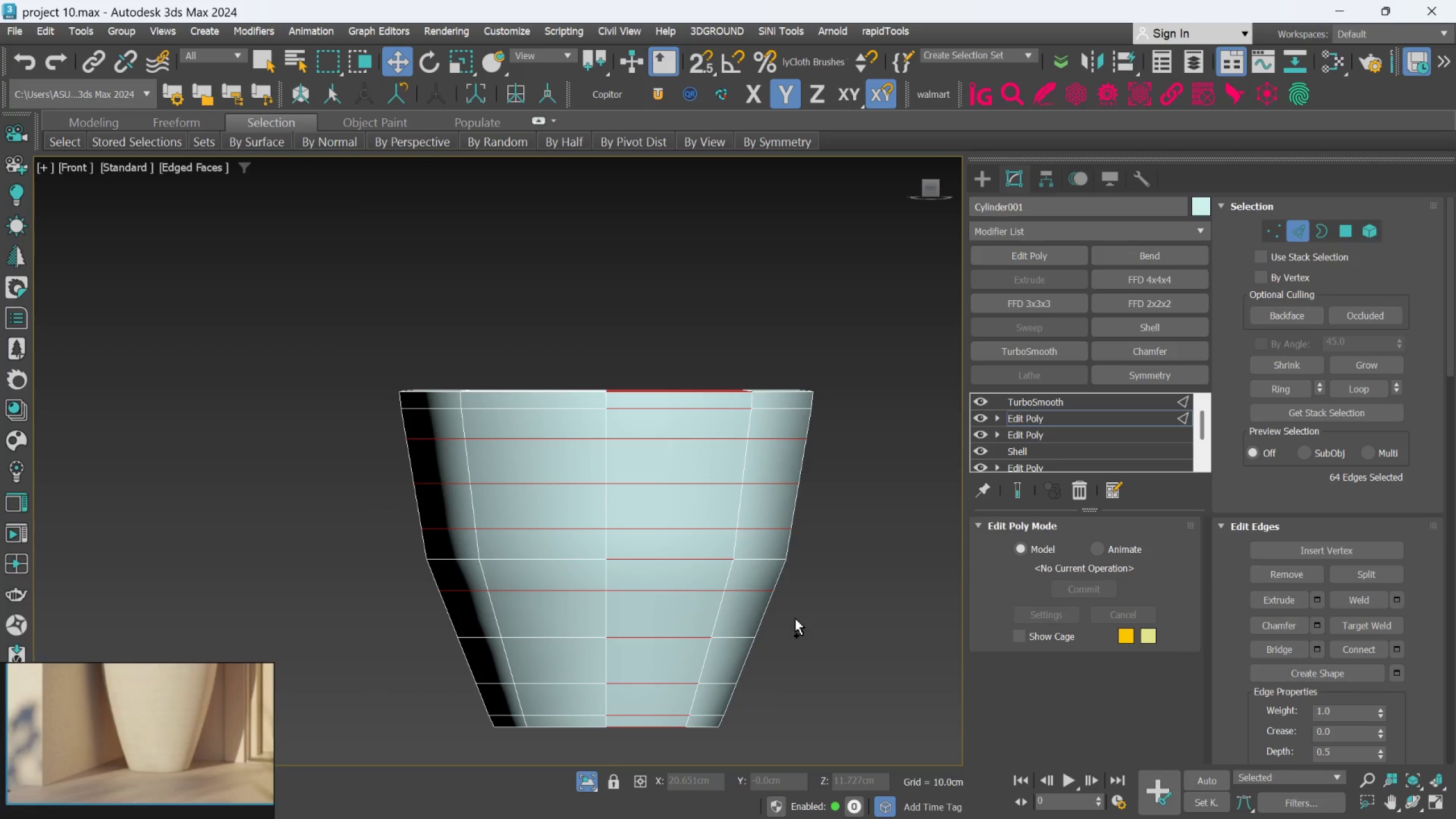 
key(Control+Z)
 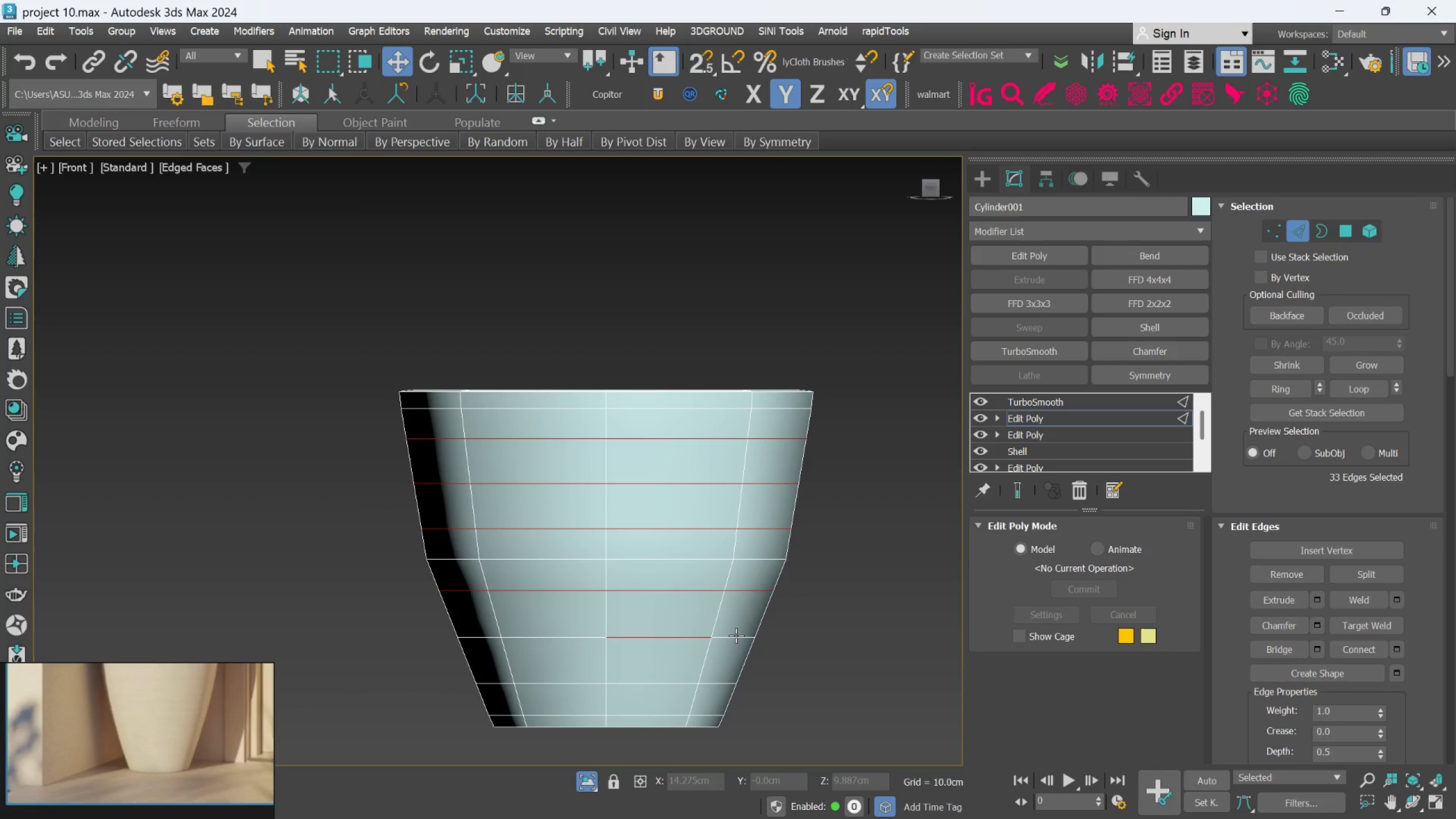 
double_click([736, 635])
 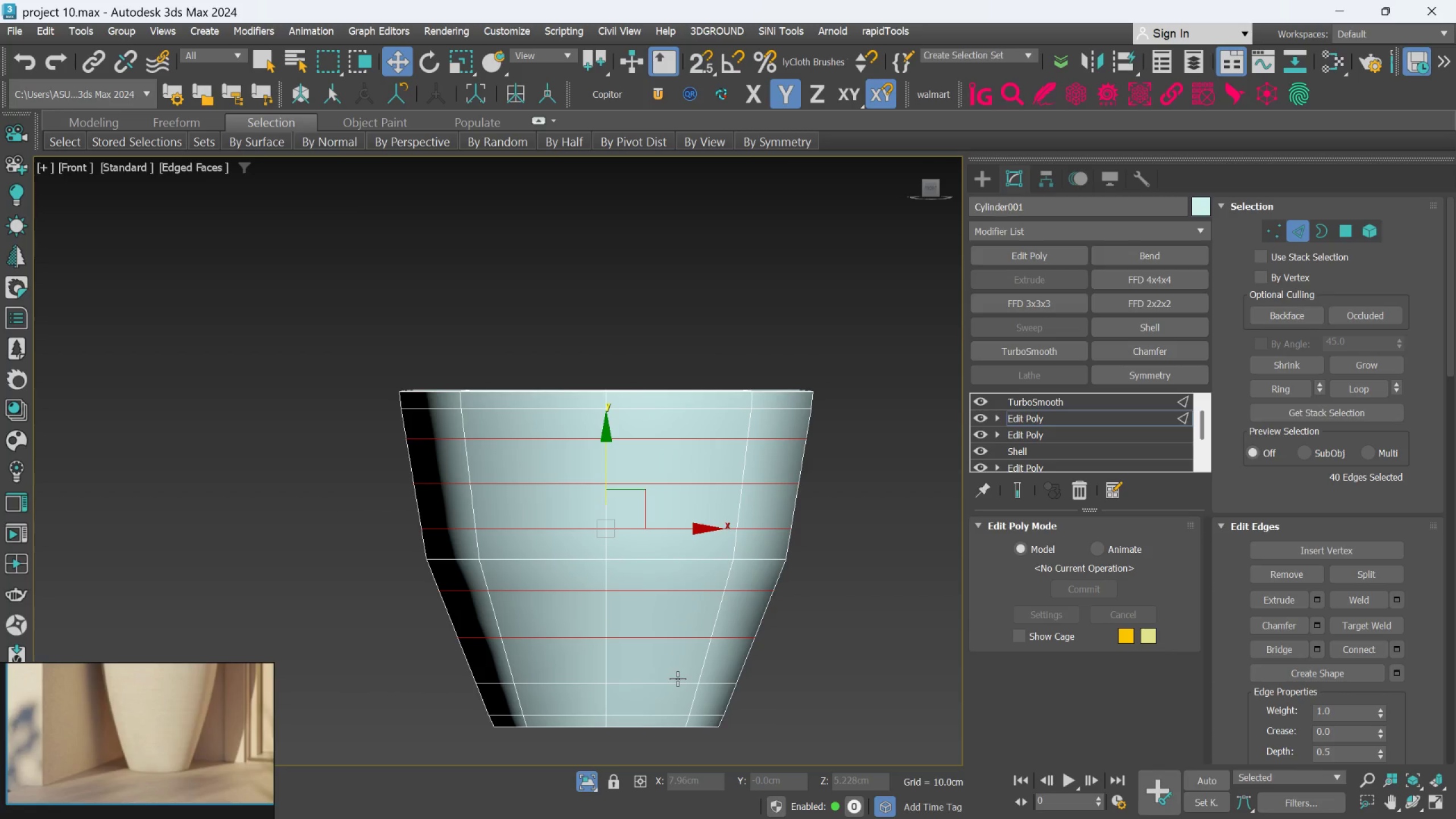 
double_click([677, 679])
 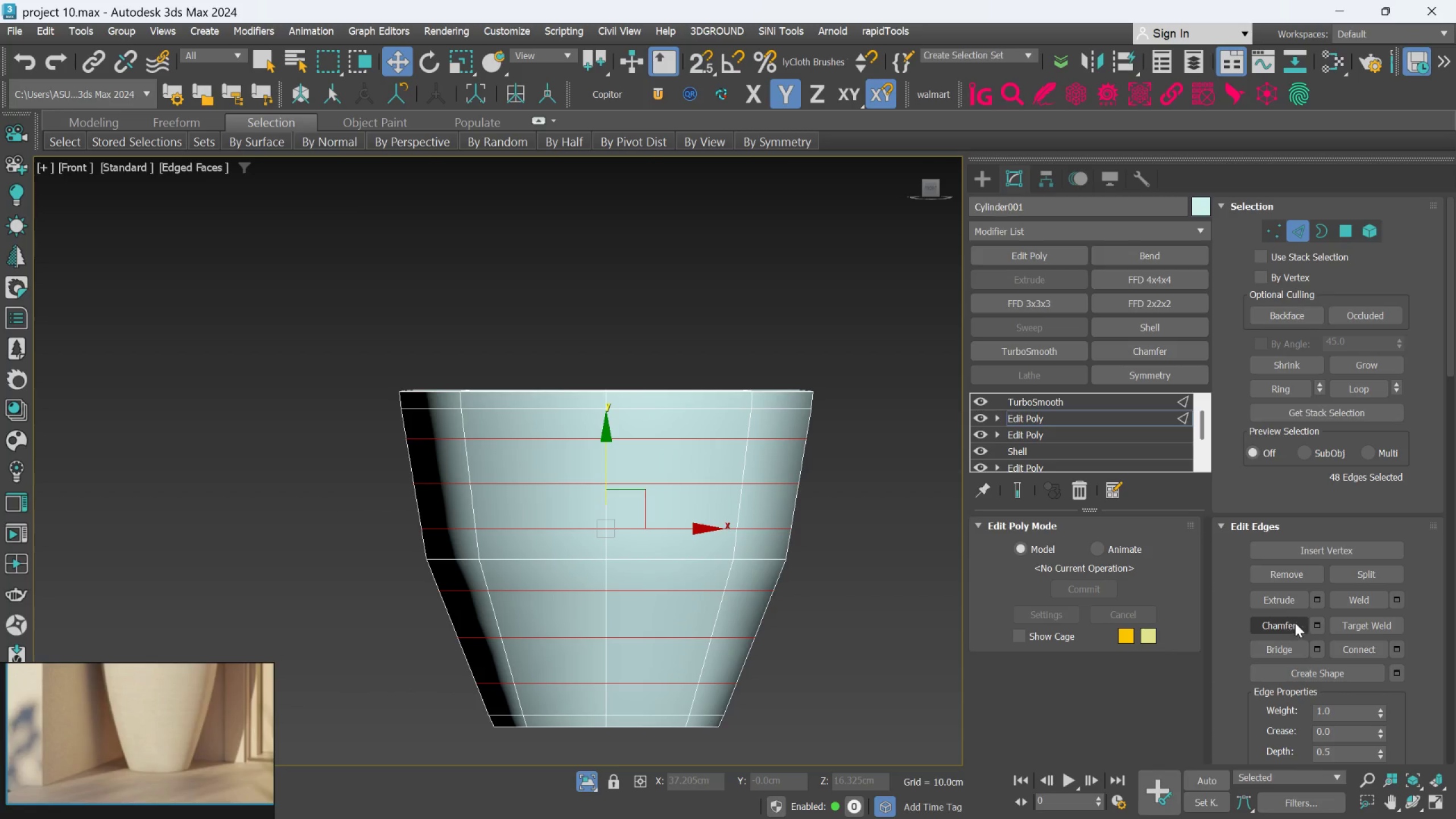 
left_click([1322, 620])
 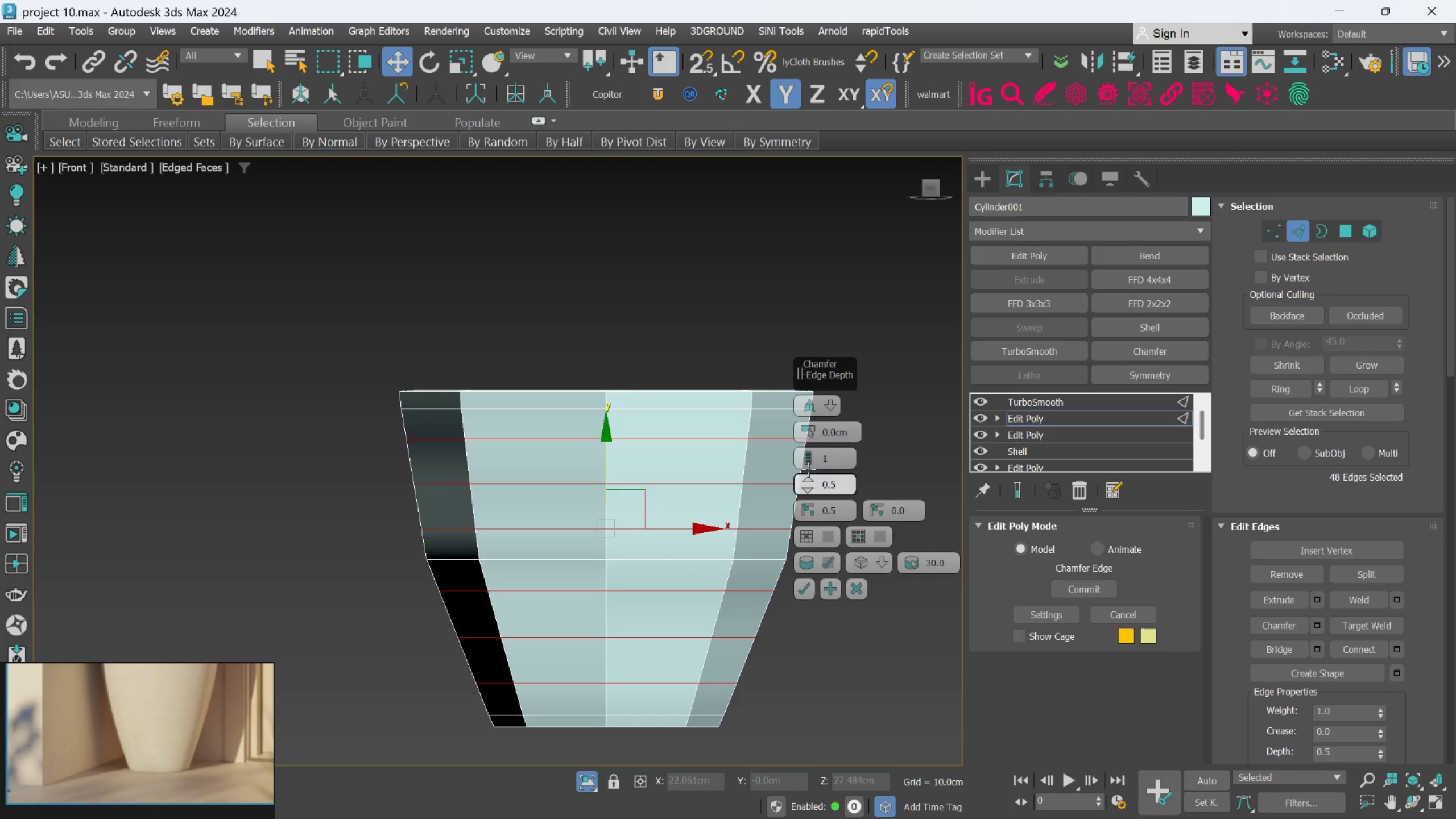 
left_click_drag(start_coordinate=[811, 429], to_coordinate=[810, 420])
 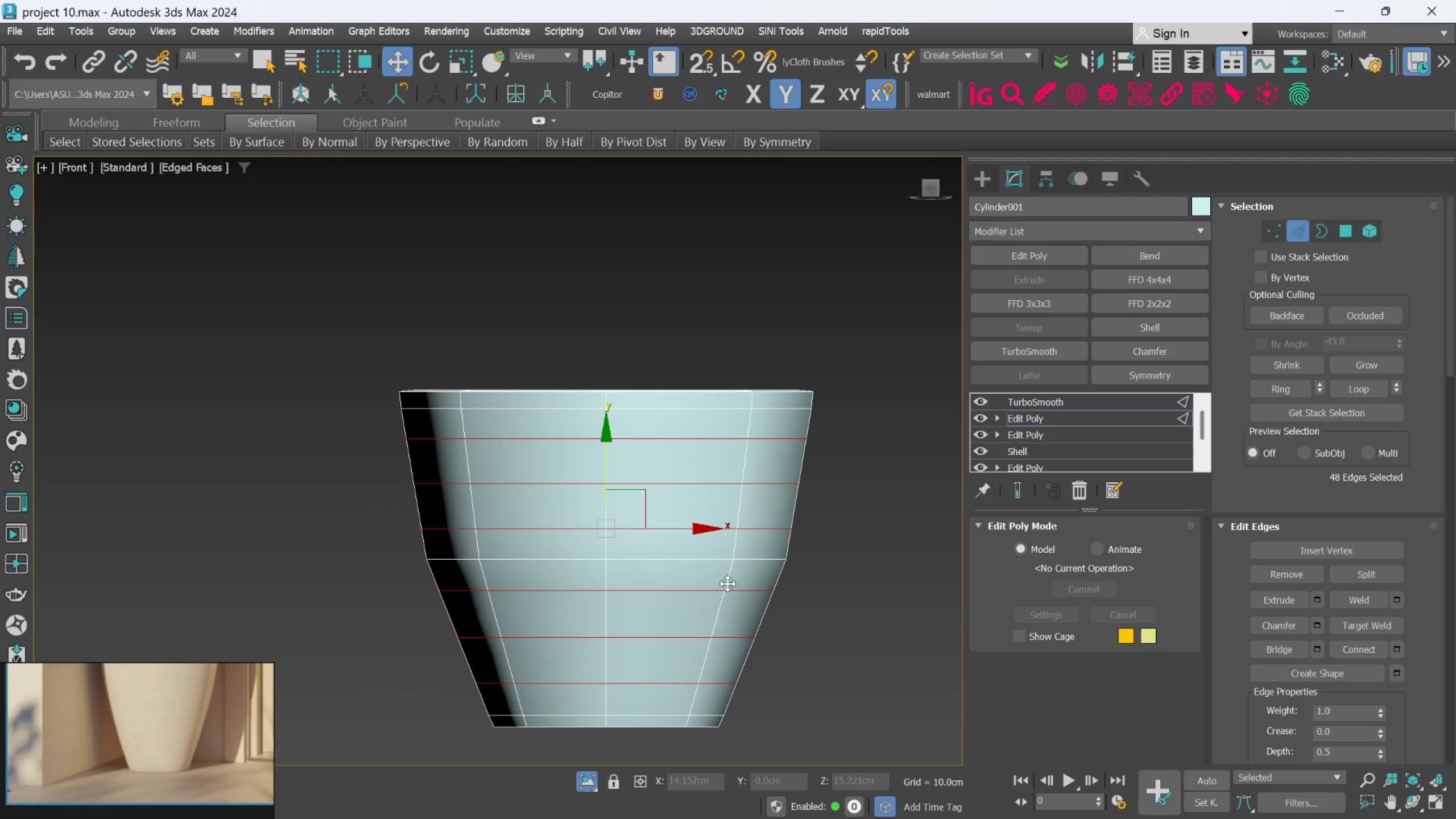 
hold_key(key=ControlLeft, duration=1.19)
double_click([710, 565])
 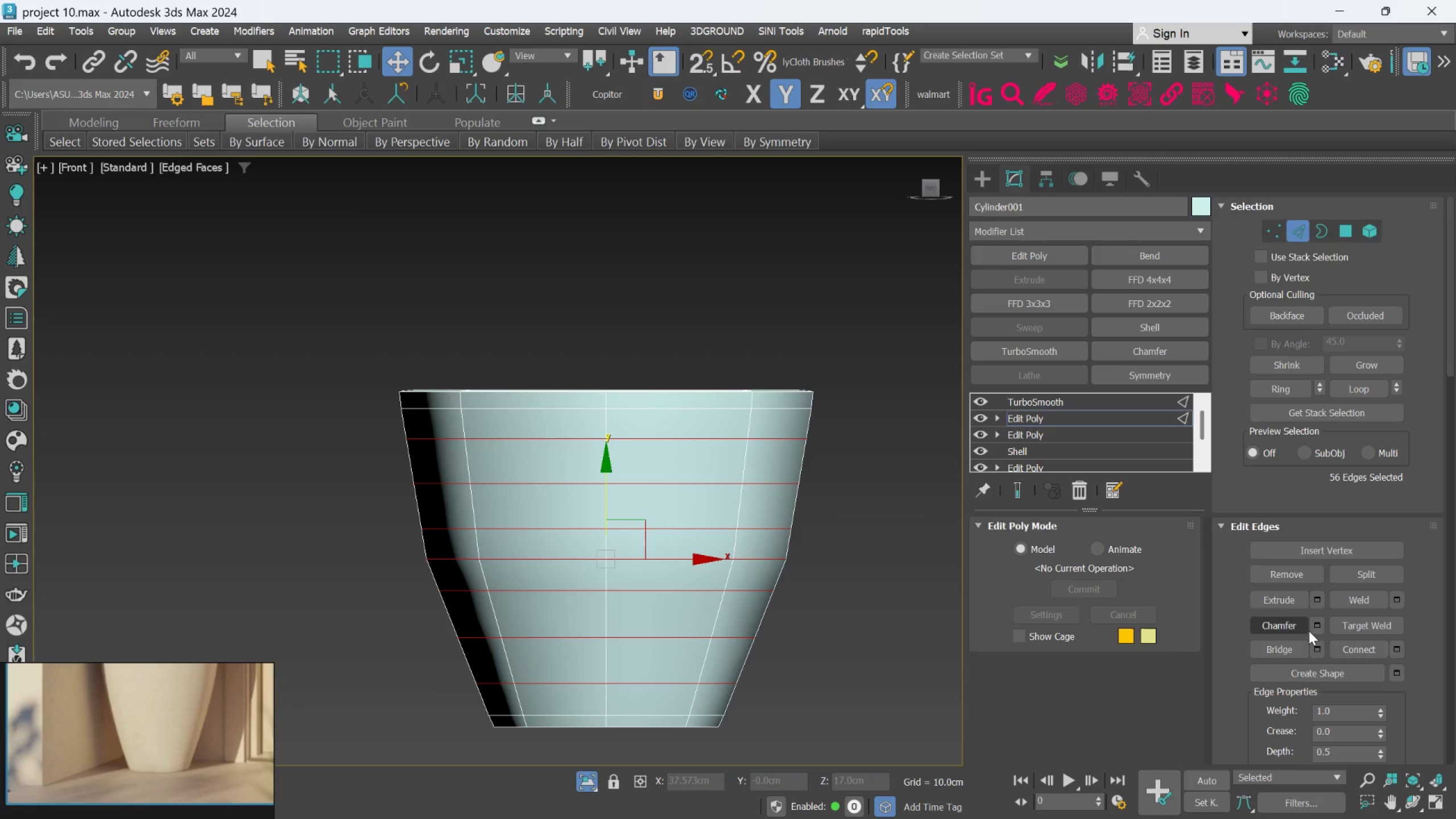 
left_click([1314, 626])
 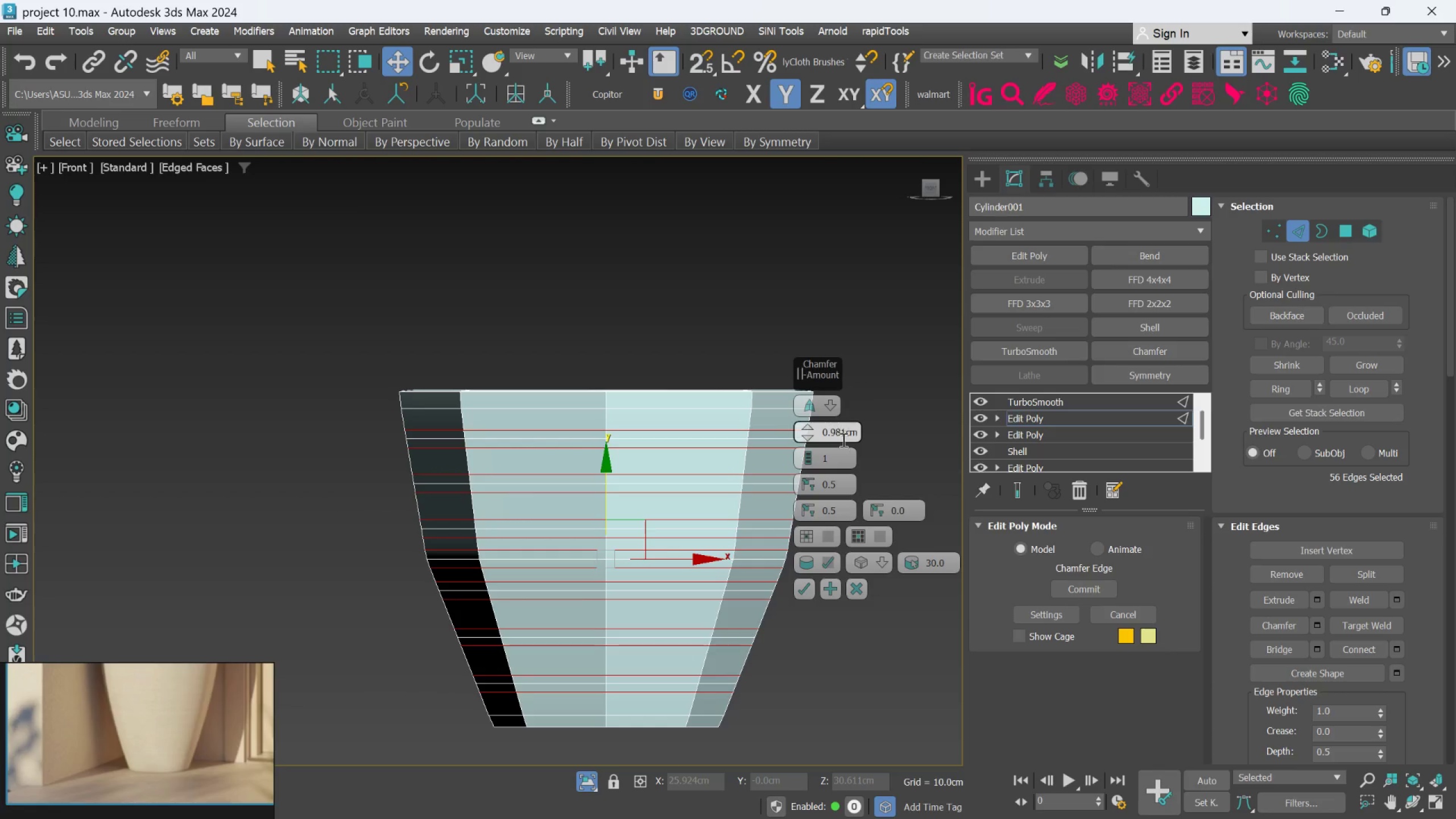 
double_click([840, 433])
 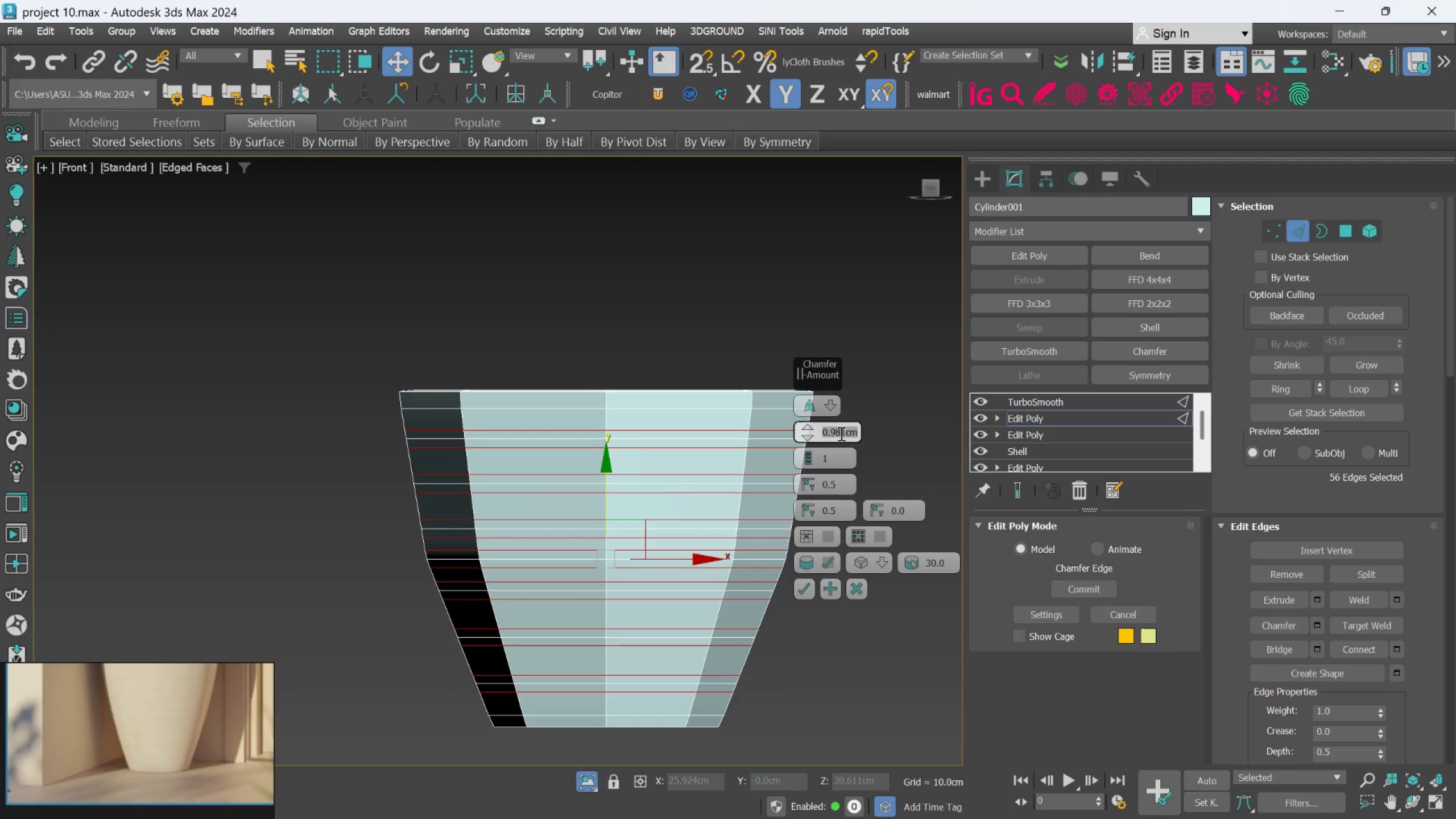 
key(Period)
 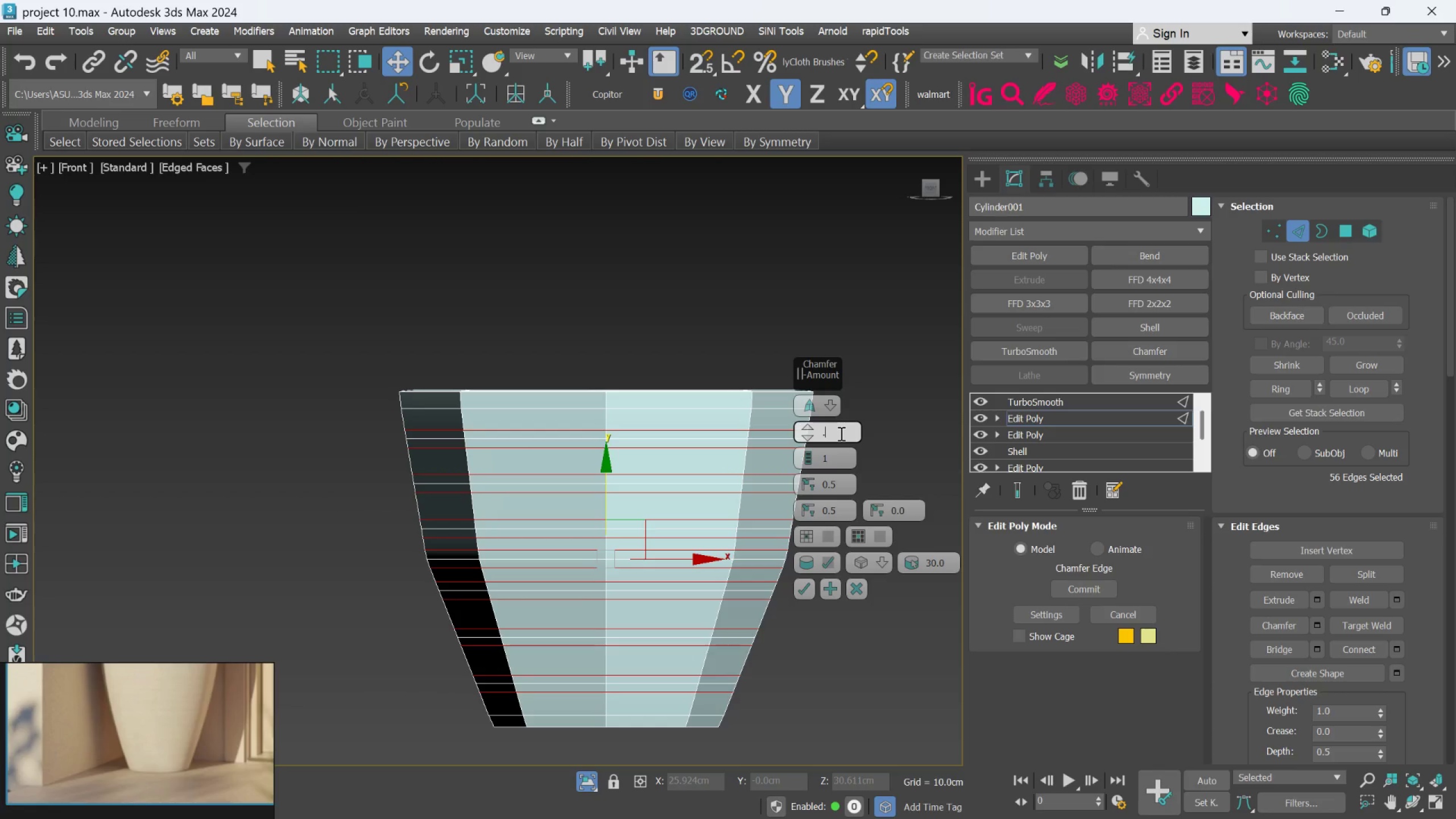 
key(5)
 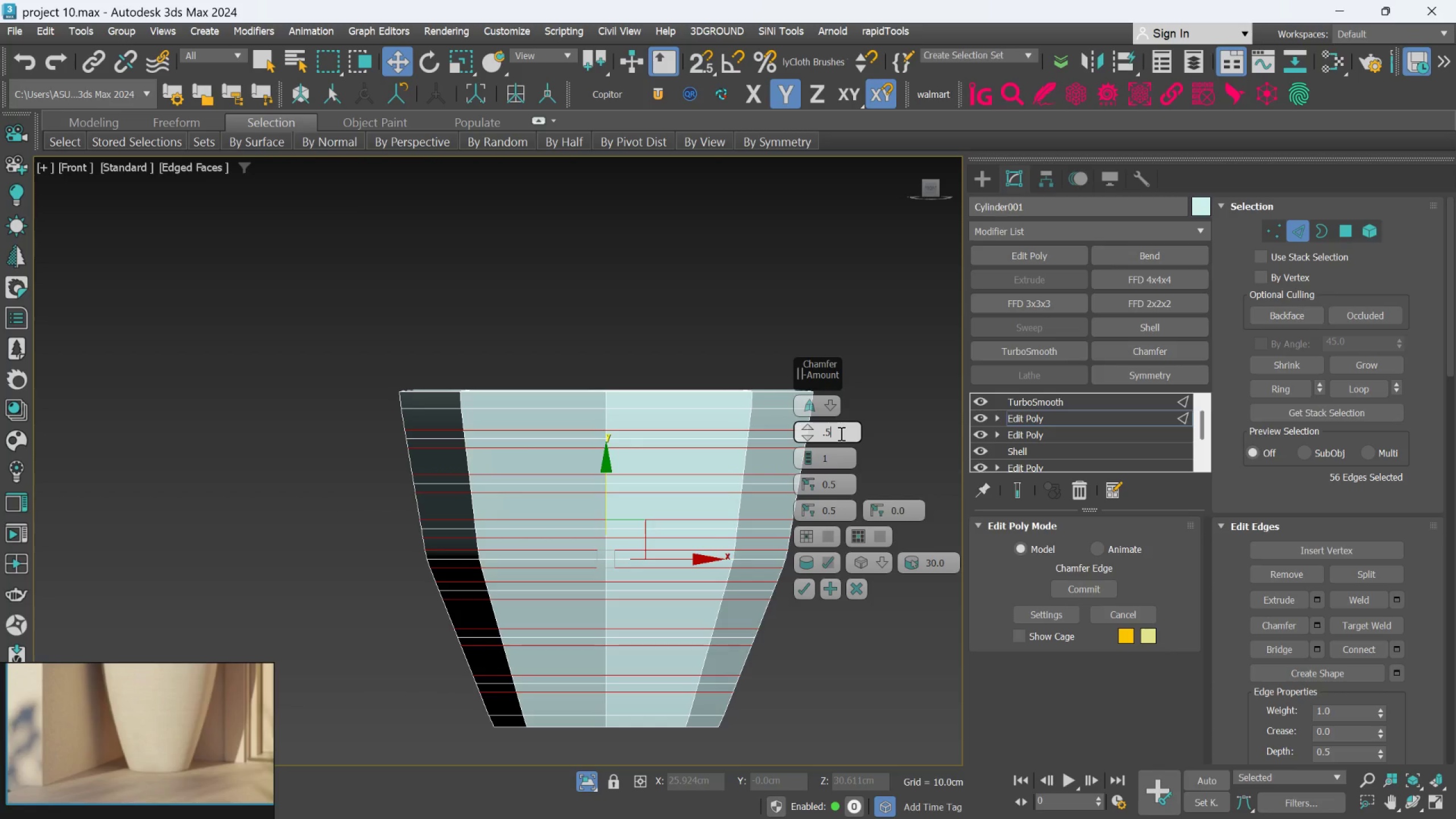 
key(Enter)
 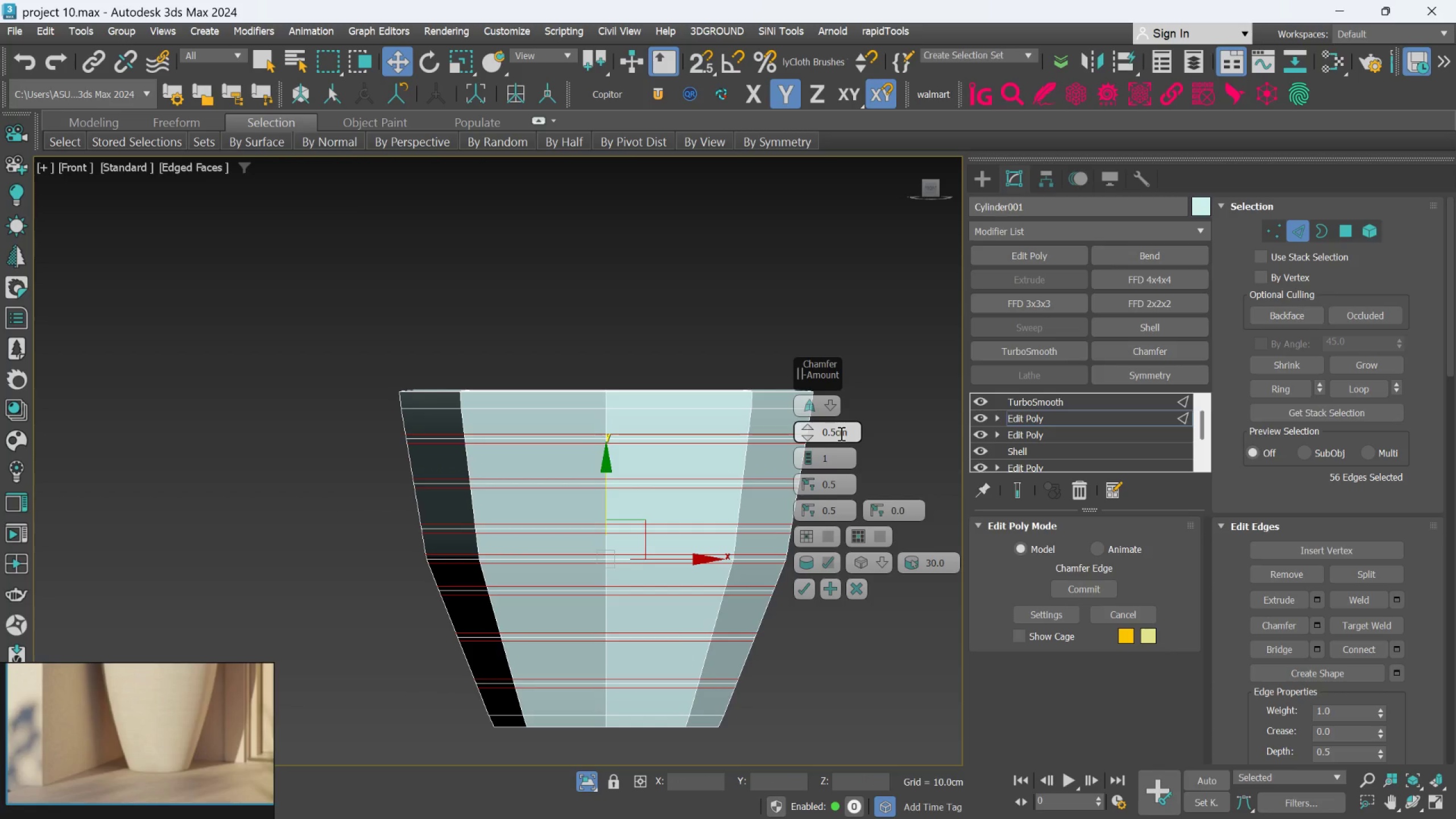 
left_click([840, 435])
 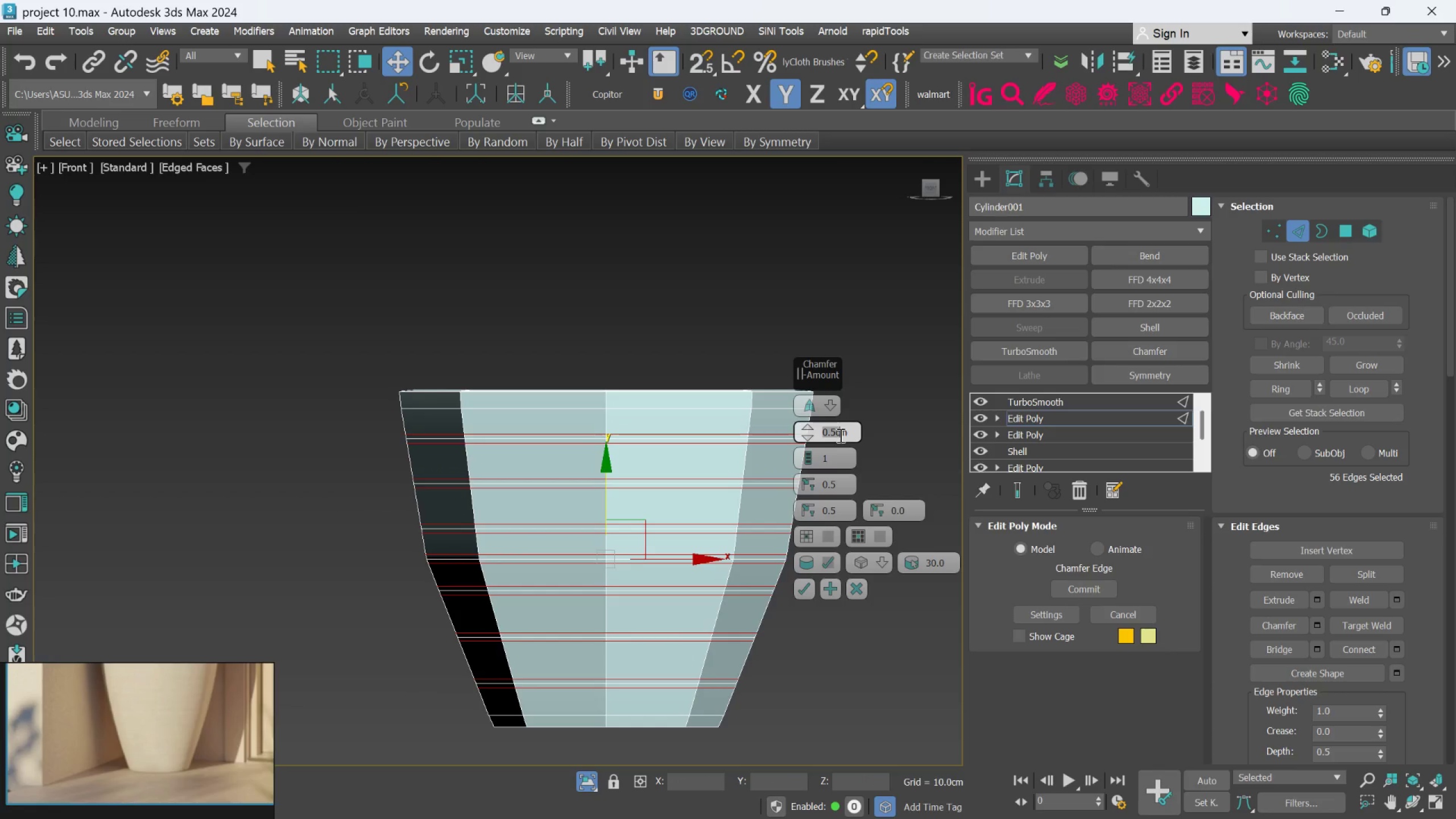 
key(1)
 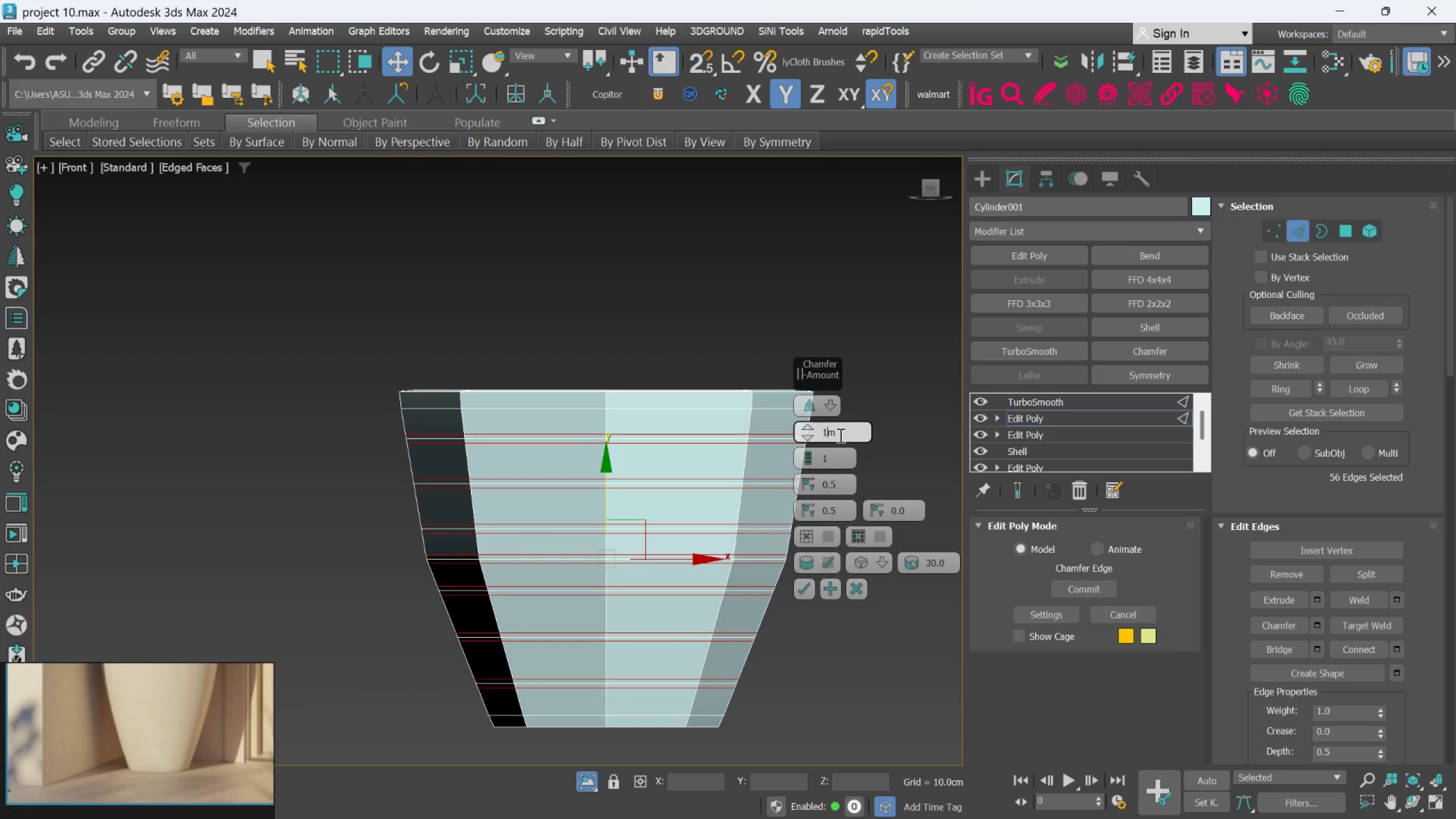 
key(Enter)
 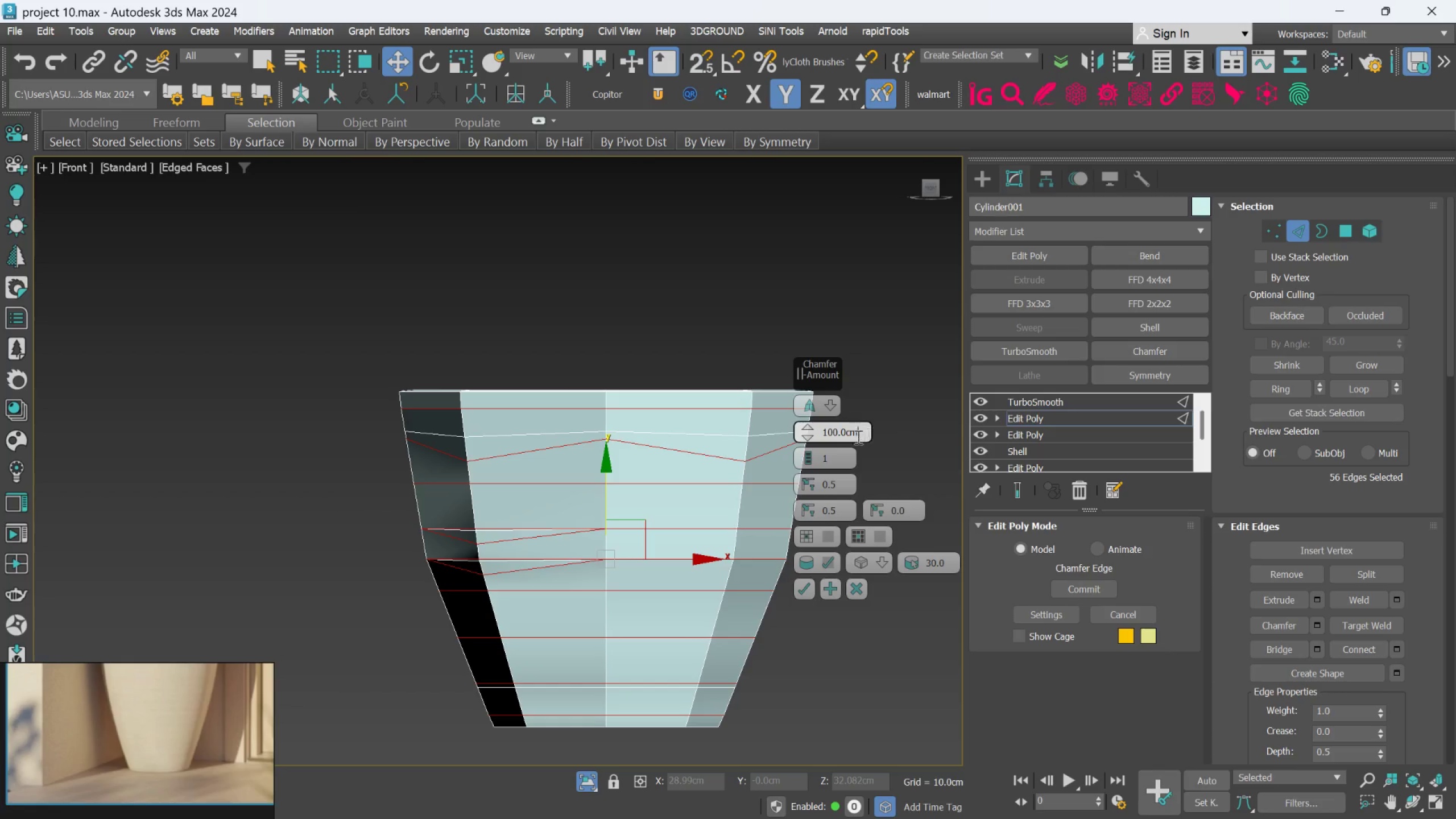 
double_click([841, 437])
 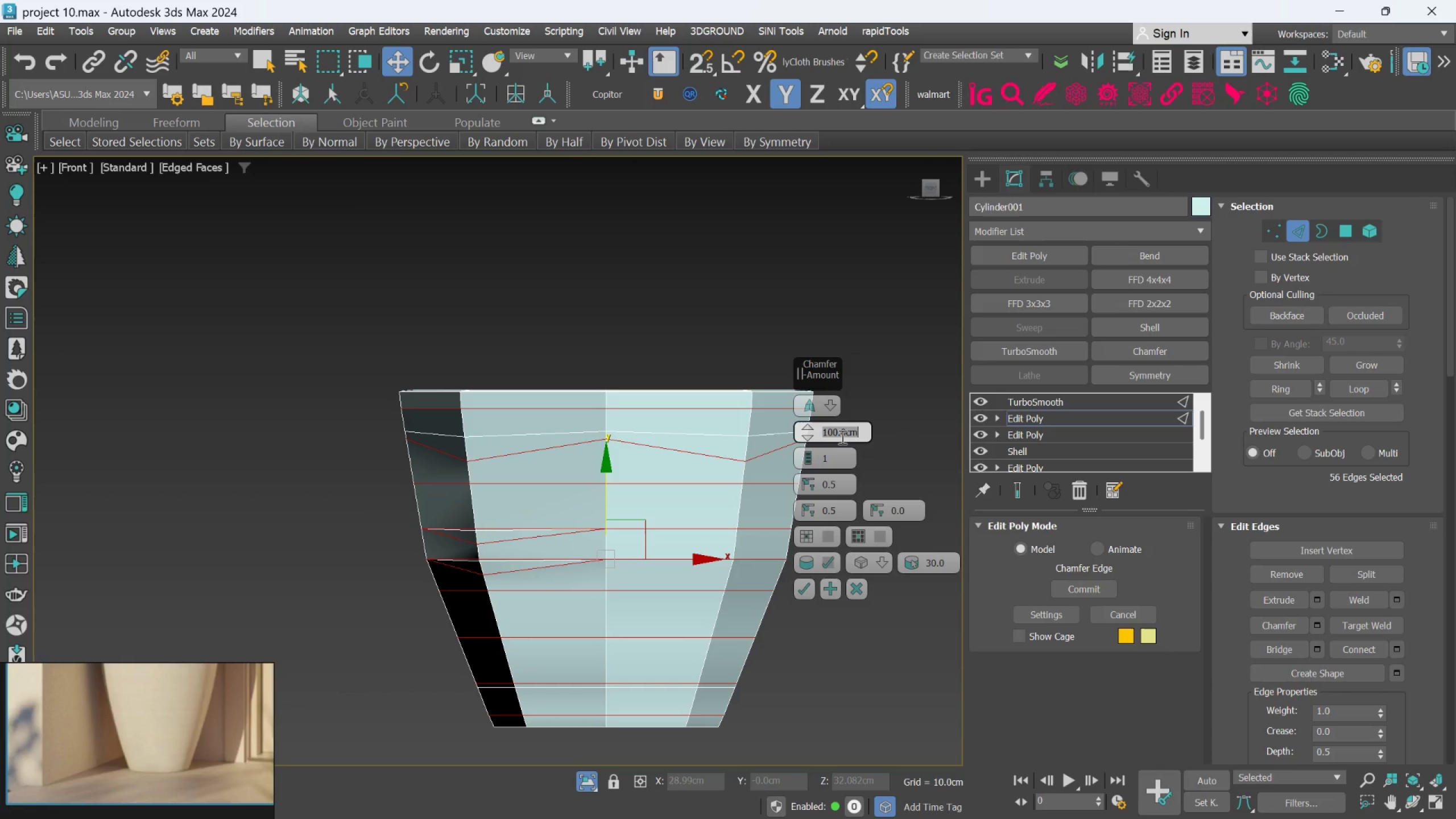 
key(1)
 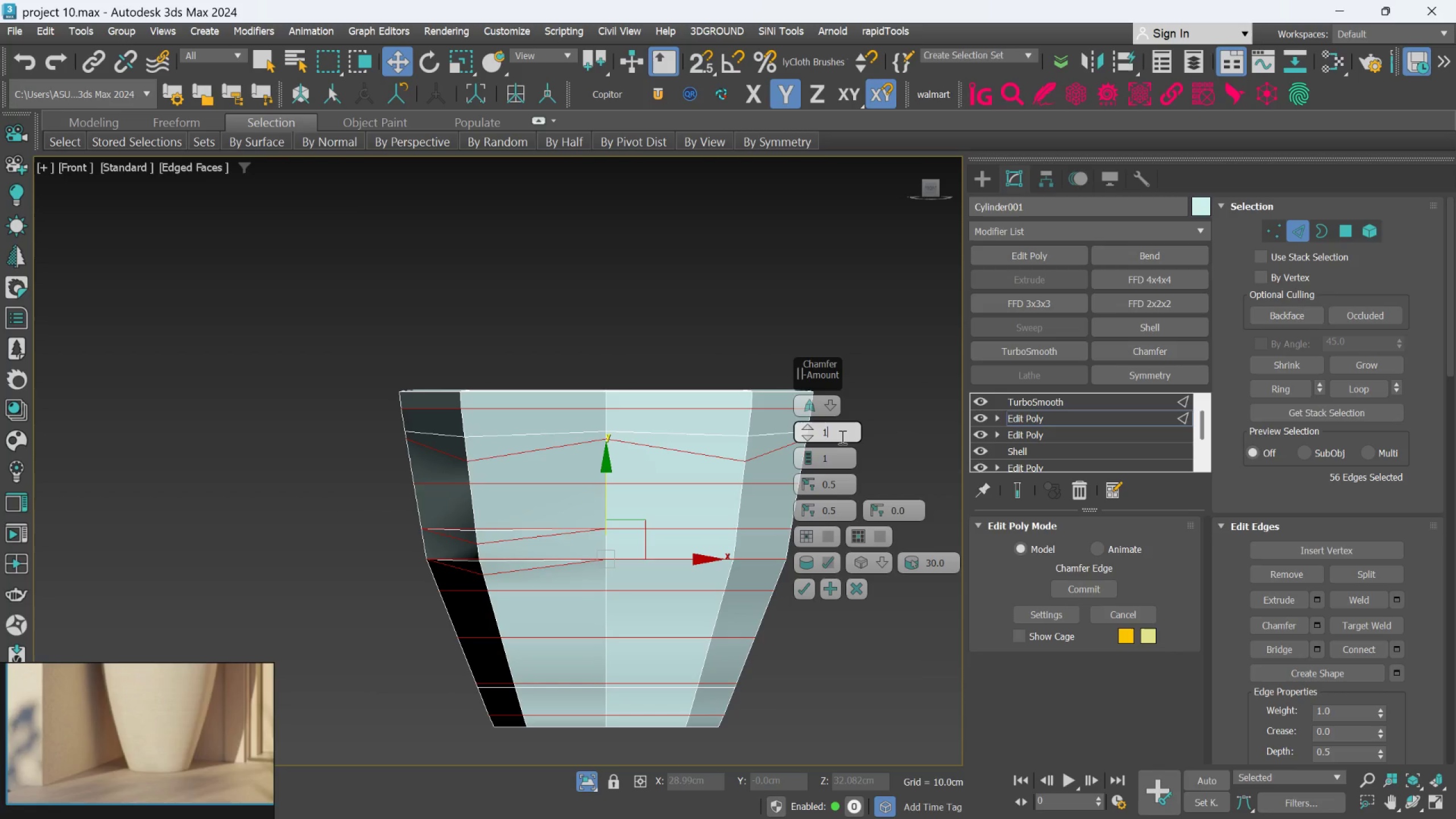 
key(Enter)
 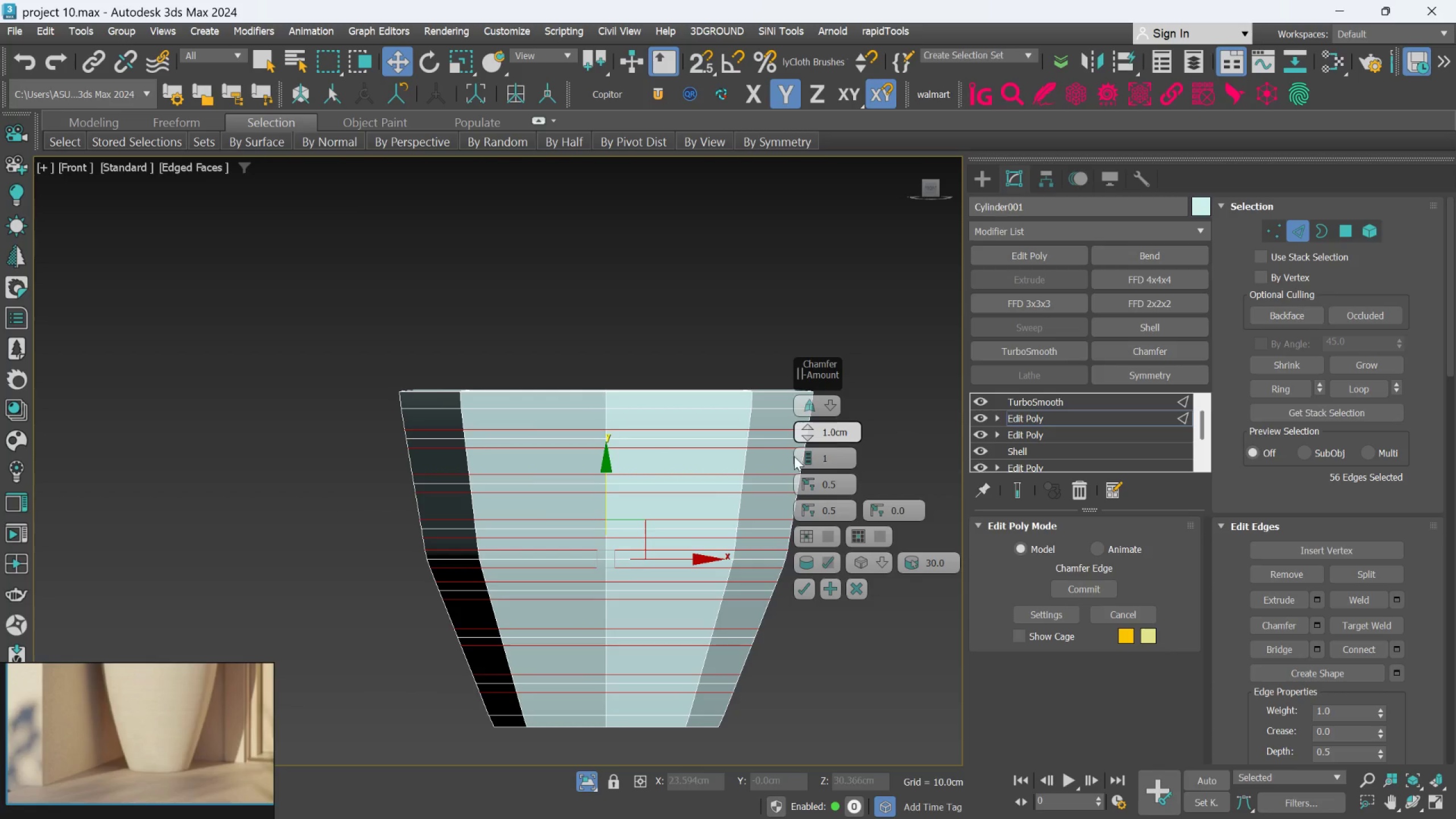 
scroll: coordinate [652, 544], scroll_direction: up, amount: 1.0
 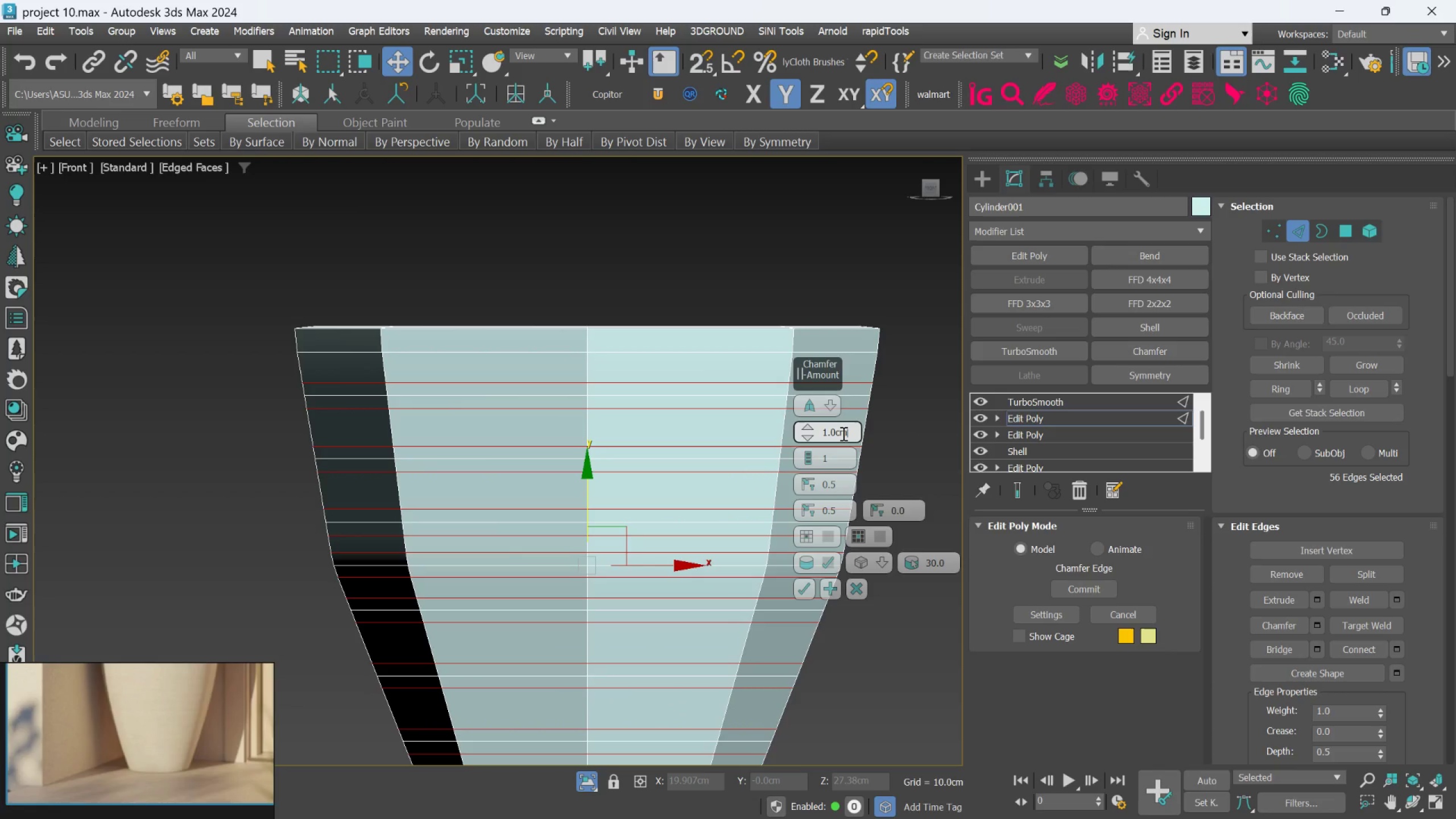 
double_click([843, 430])
 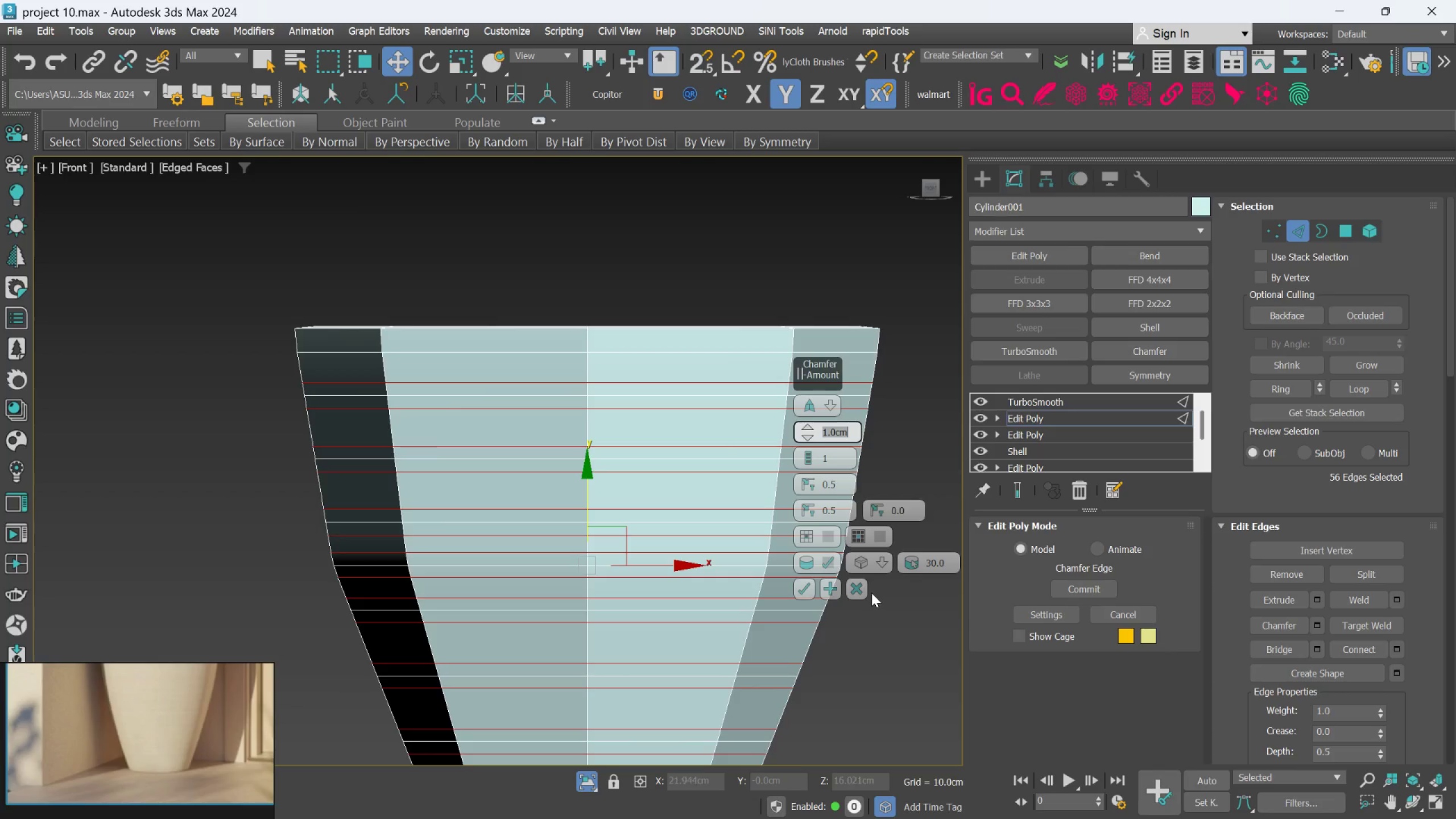 
left_click([862, 587])
 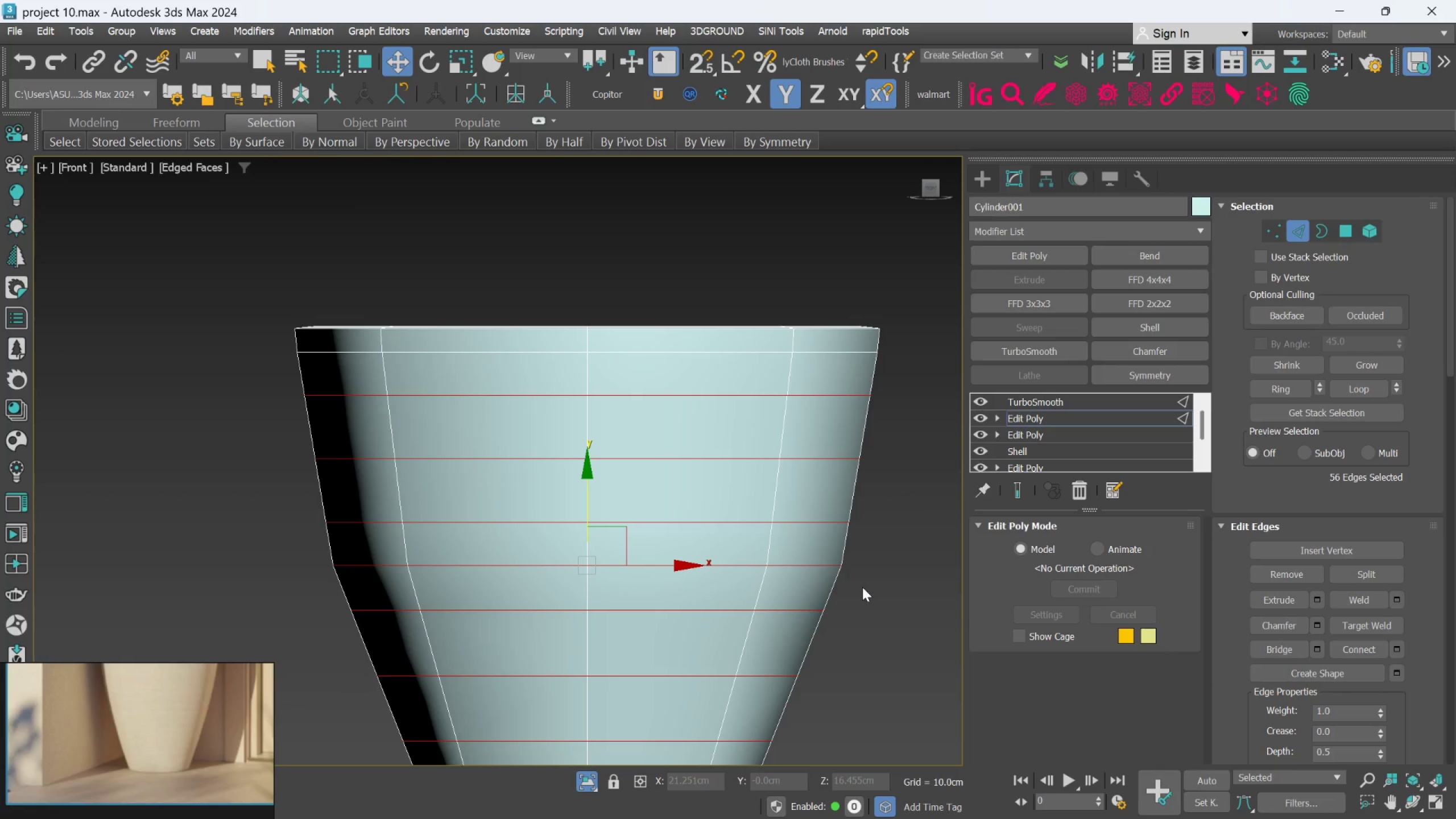 
scroll: coordinate [862, 587], scroll_direction: down, amount: 1.0
 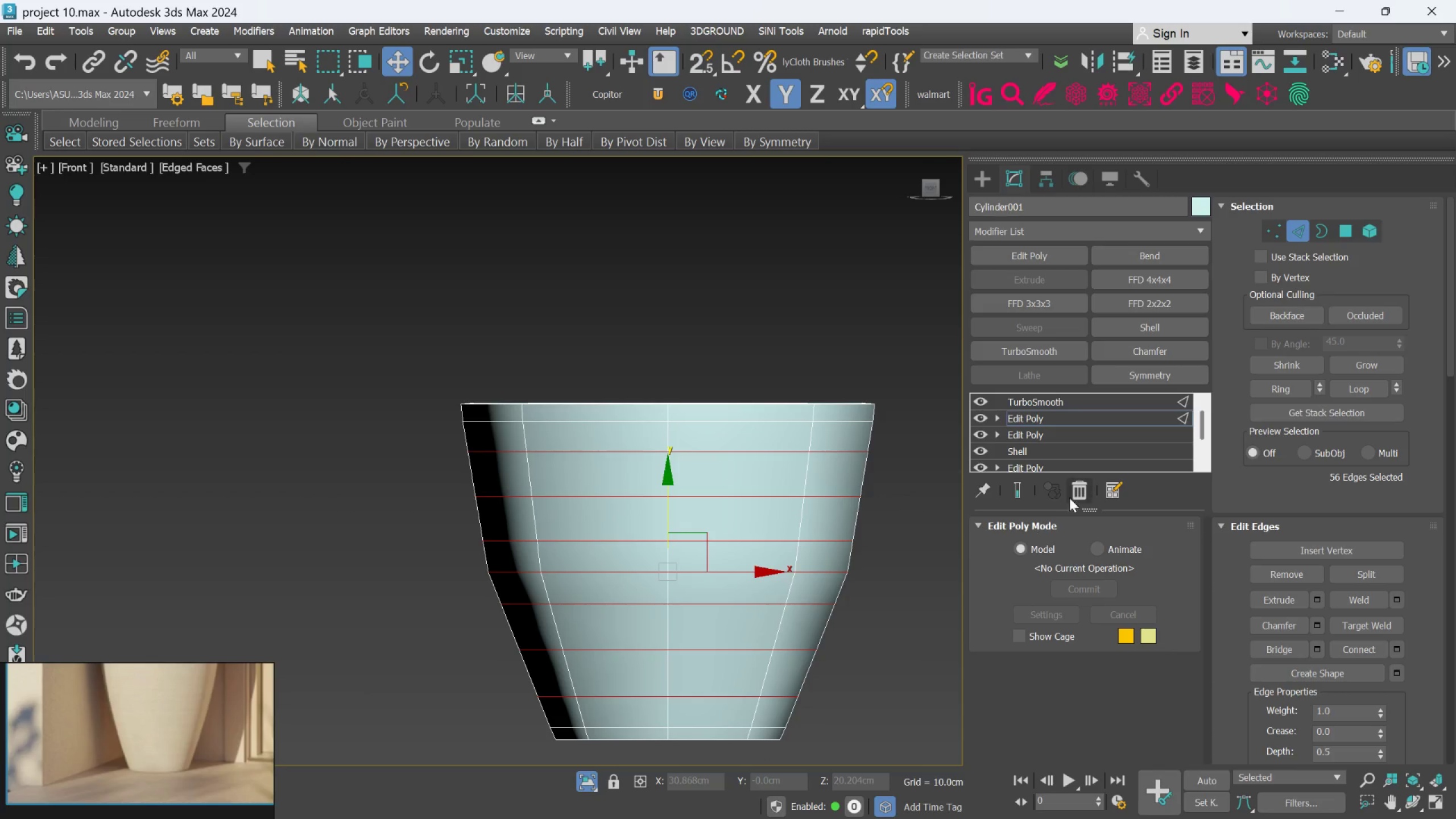 
left_click([1085, 485])
 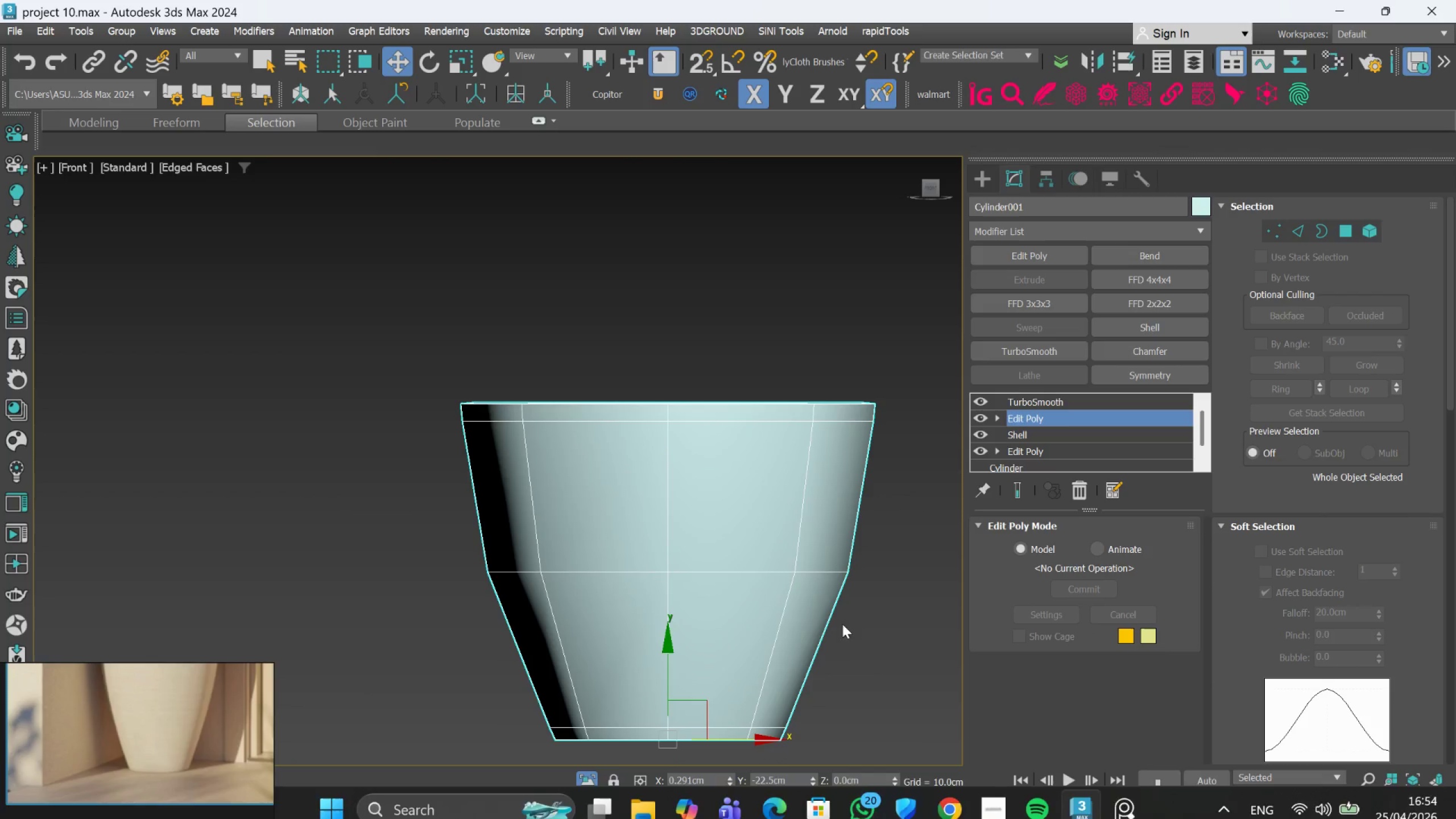 
left_click([1017, 497])
 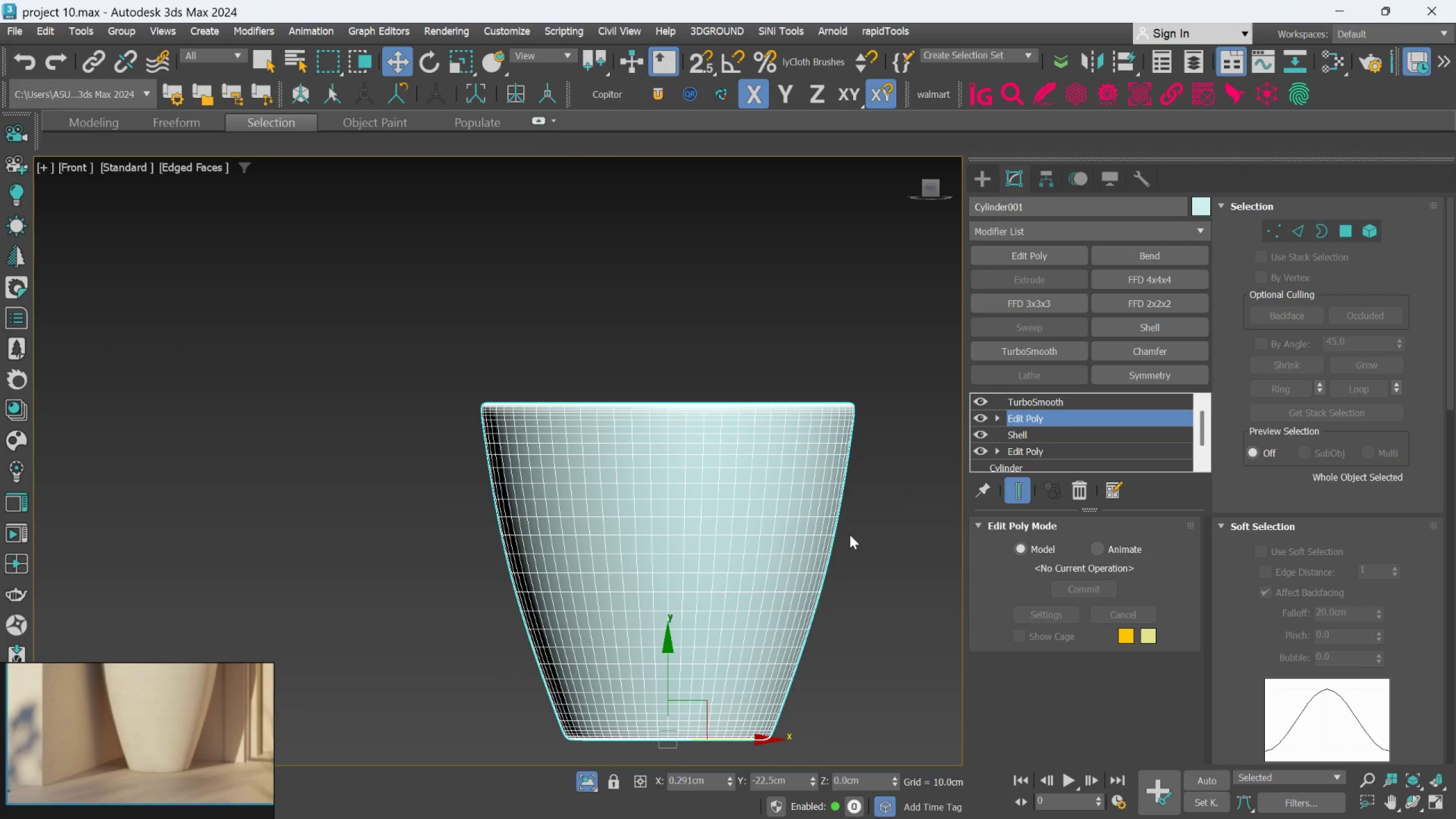 
key(F4)
 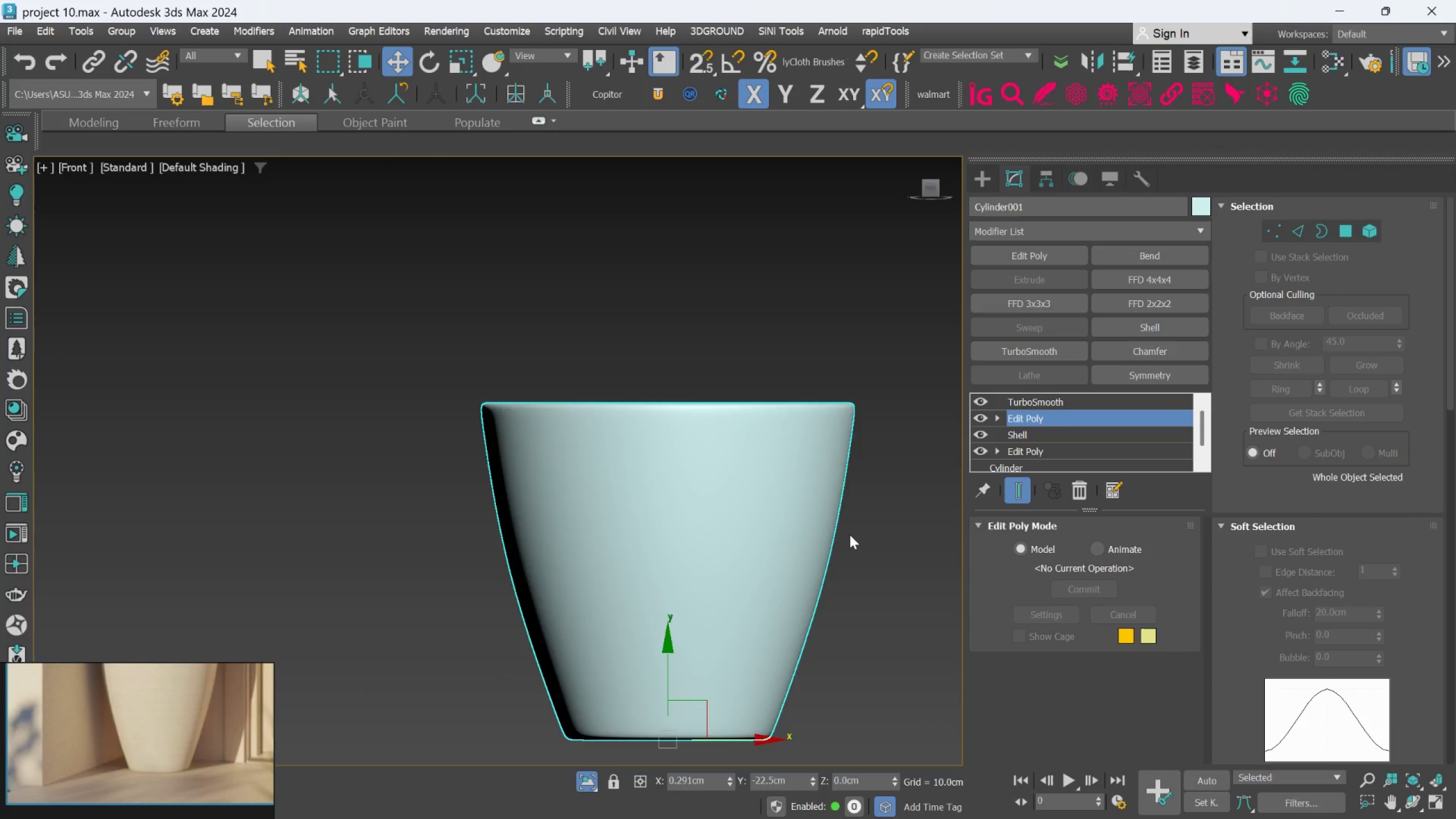 
hold_key(key=AltLeft, duration=1.05)
 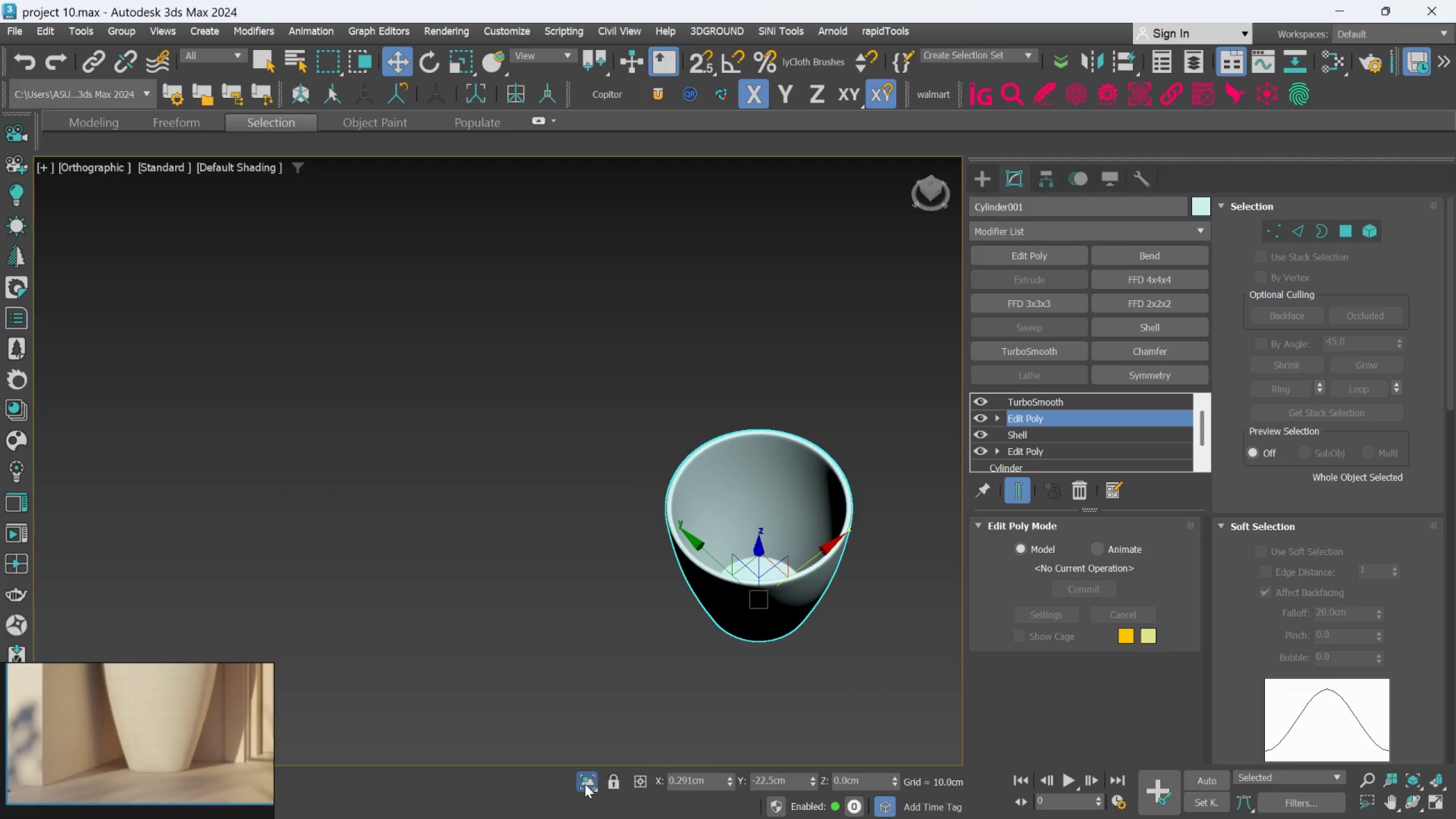 
scroll: coordinate [850, 535], scroll_direction: down, amount: 2.0
 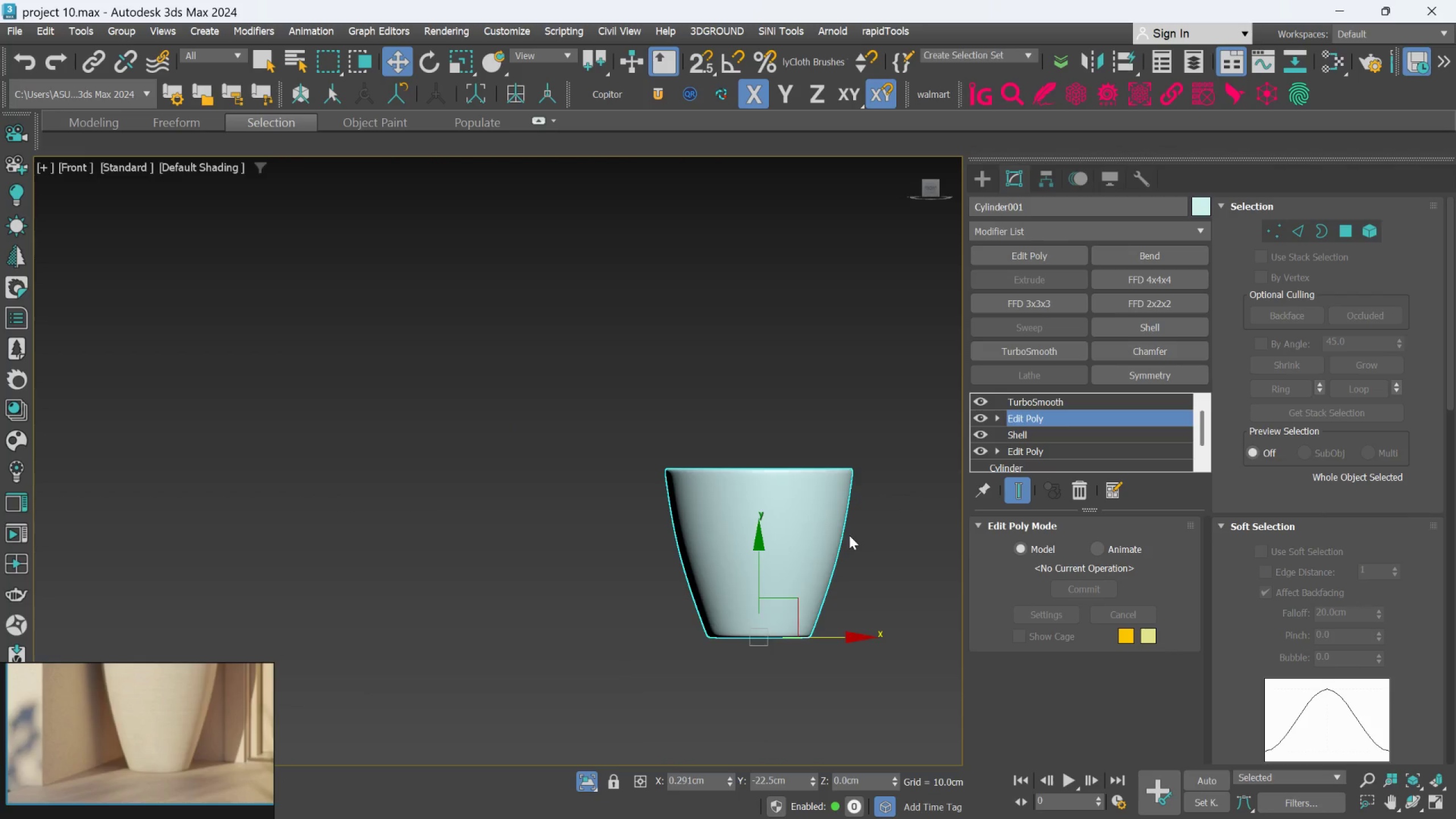 
left_click([584, 784])
 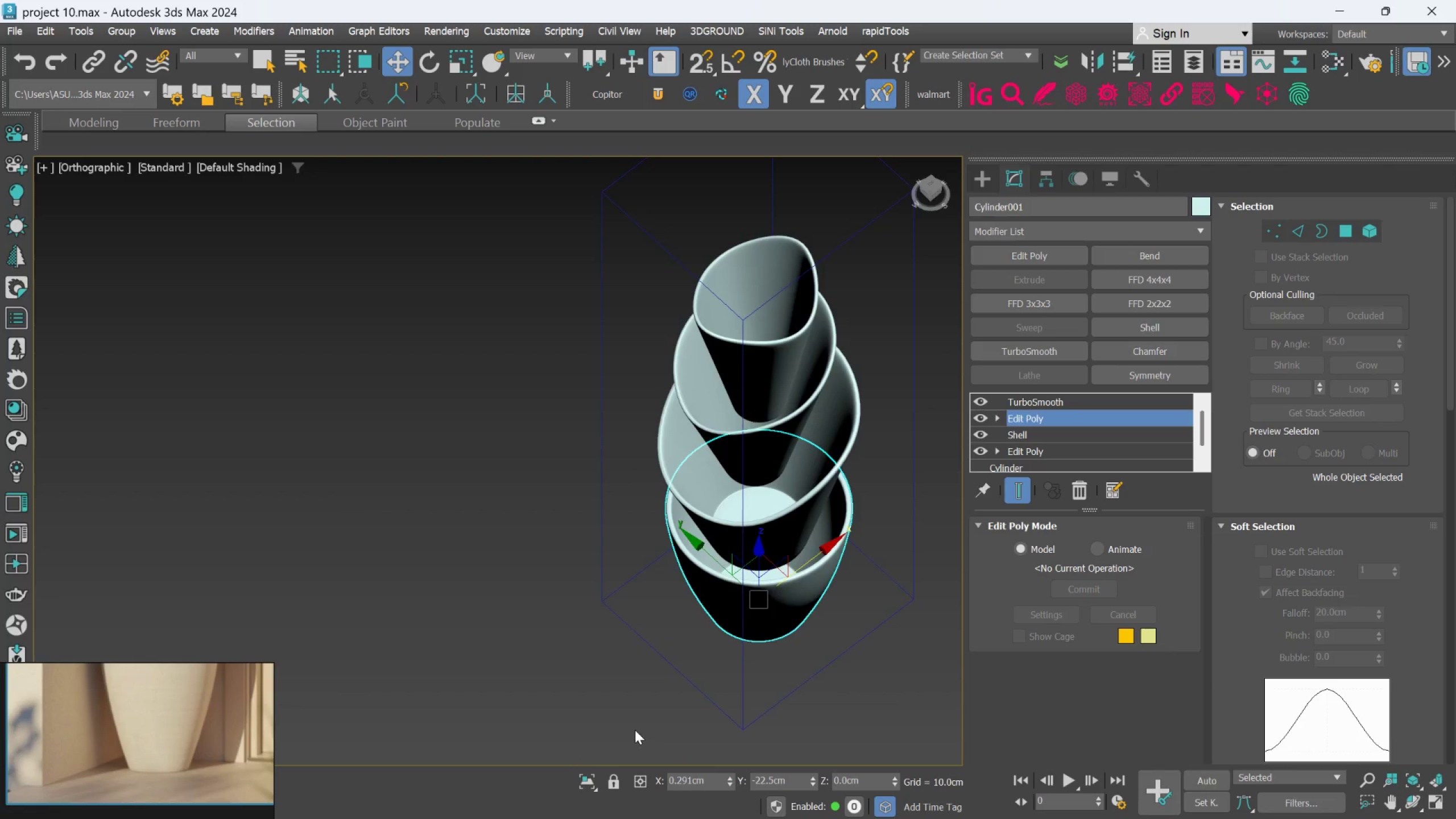 
hold_key(key=AltLeft, duration=0.67)
 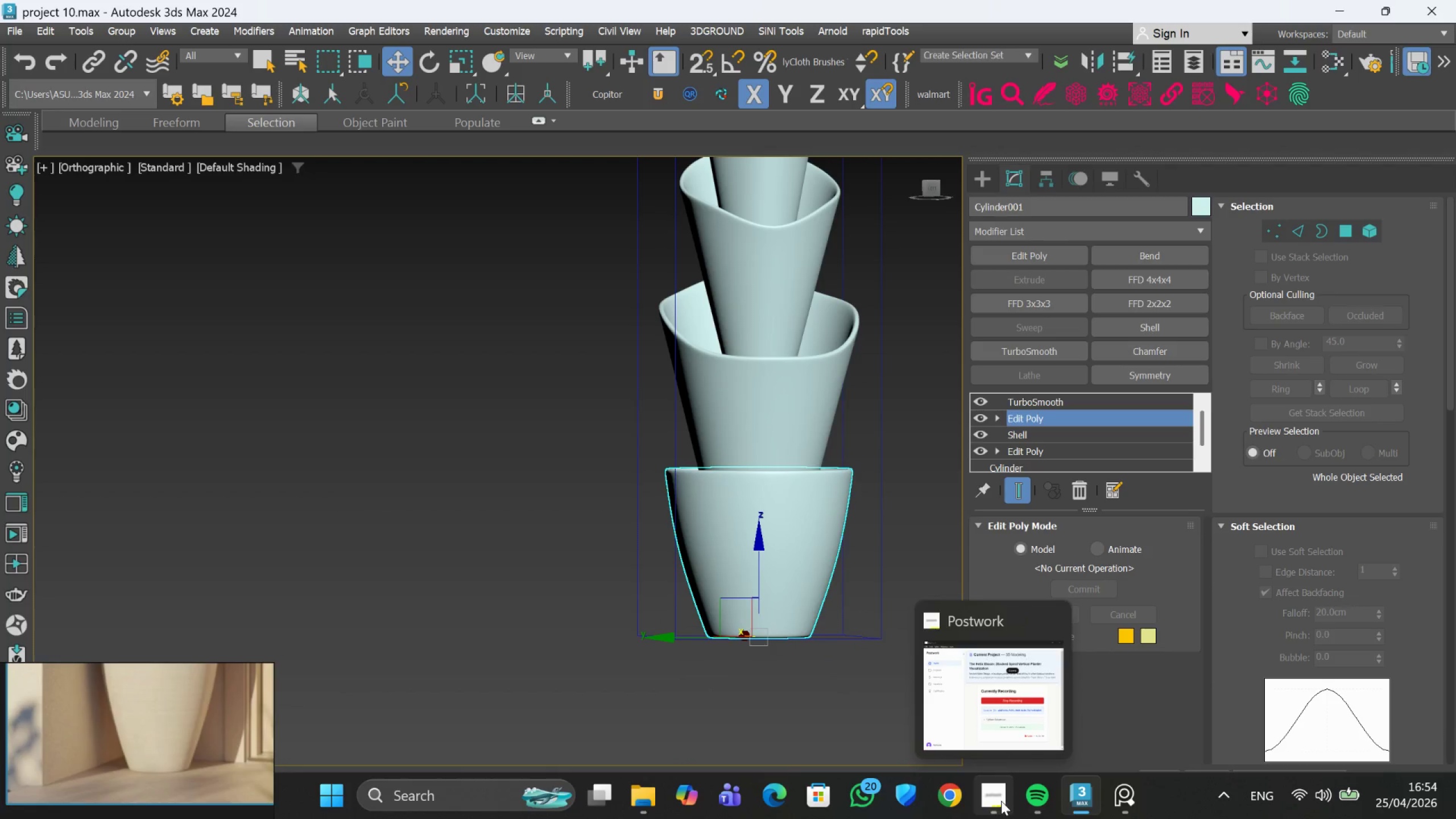 
left_click([991, 735])